 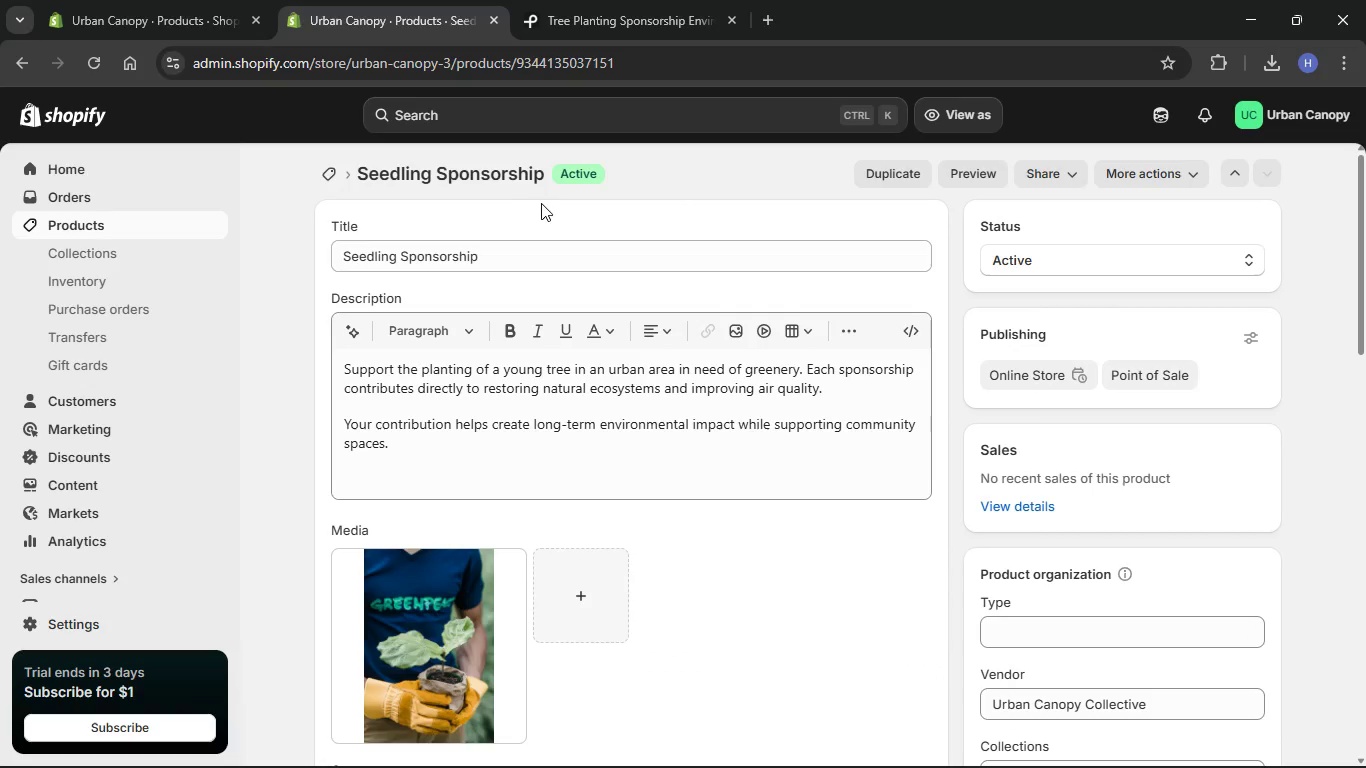 
left_click([327, 165])
 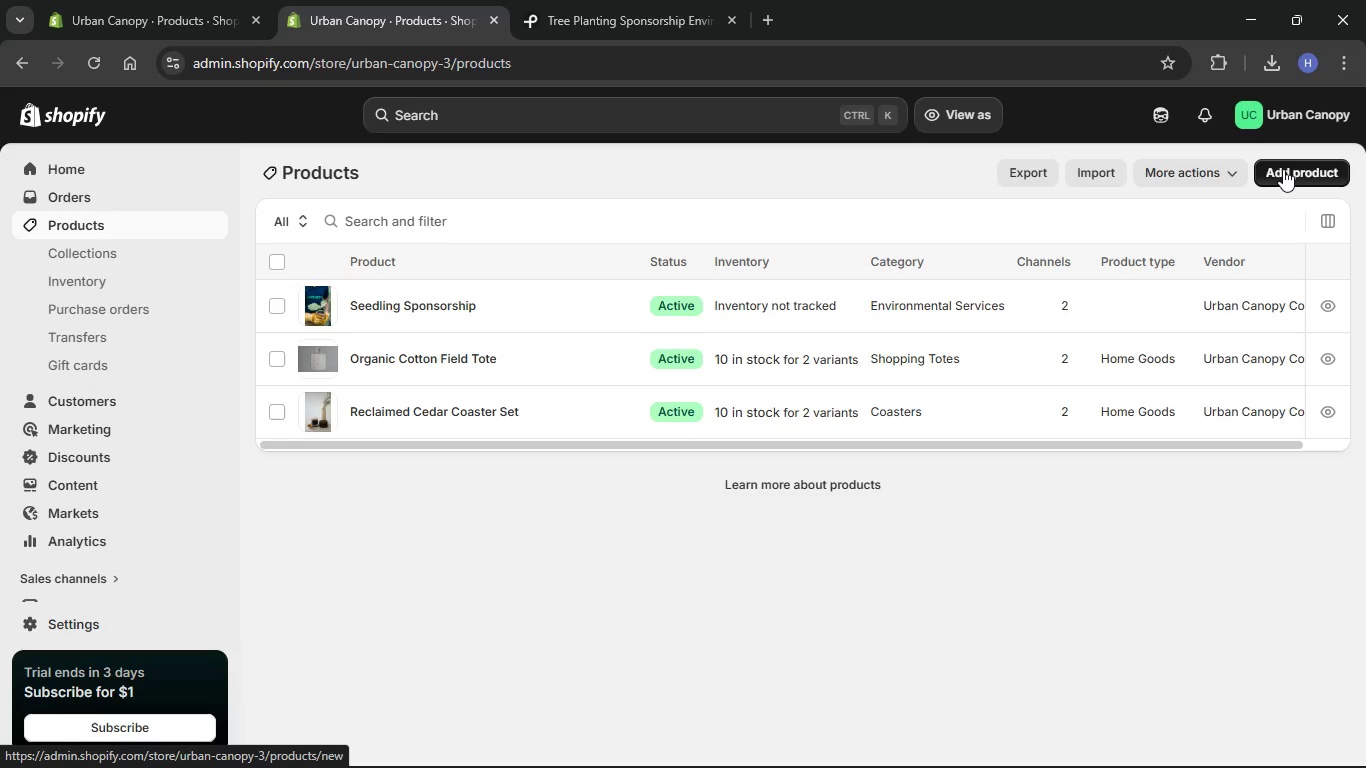 
wait(5.7)
 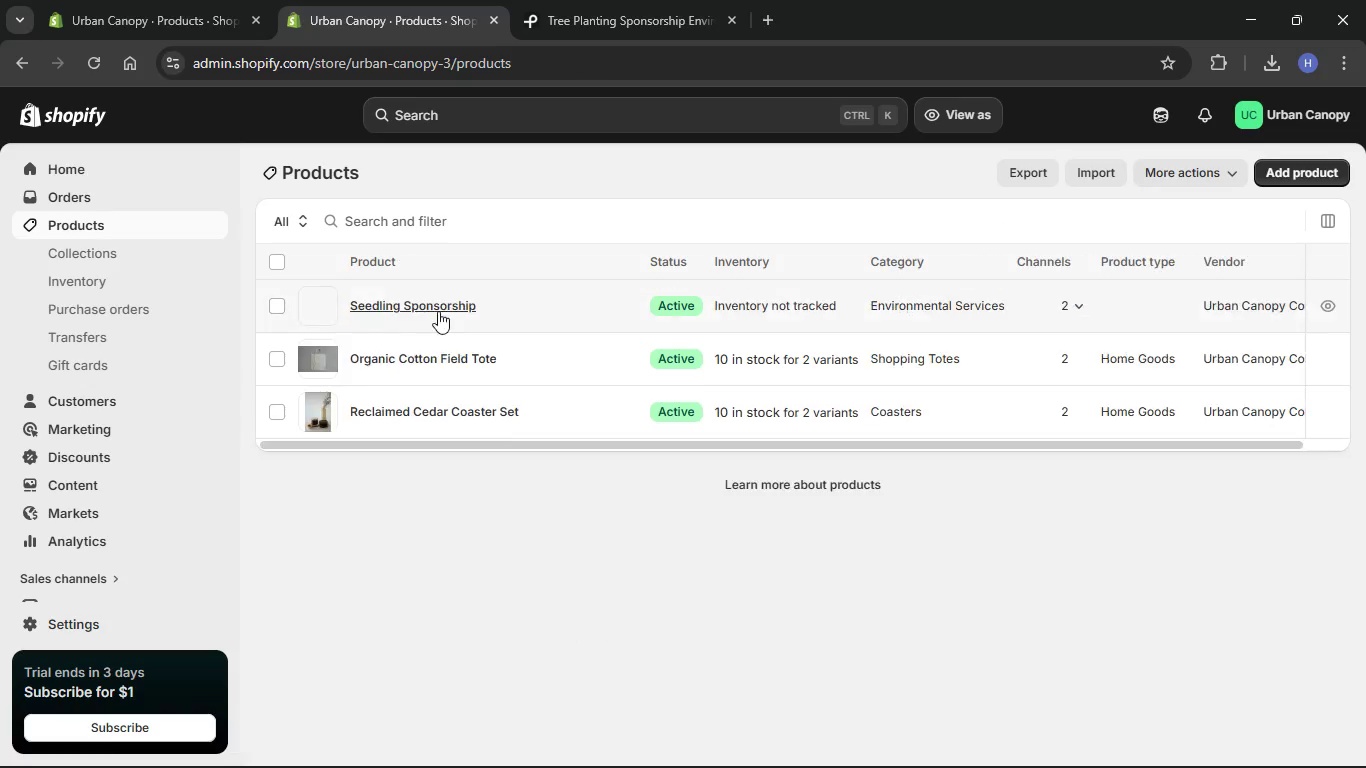 
left_click([1283, 169])
 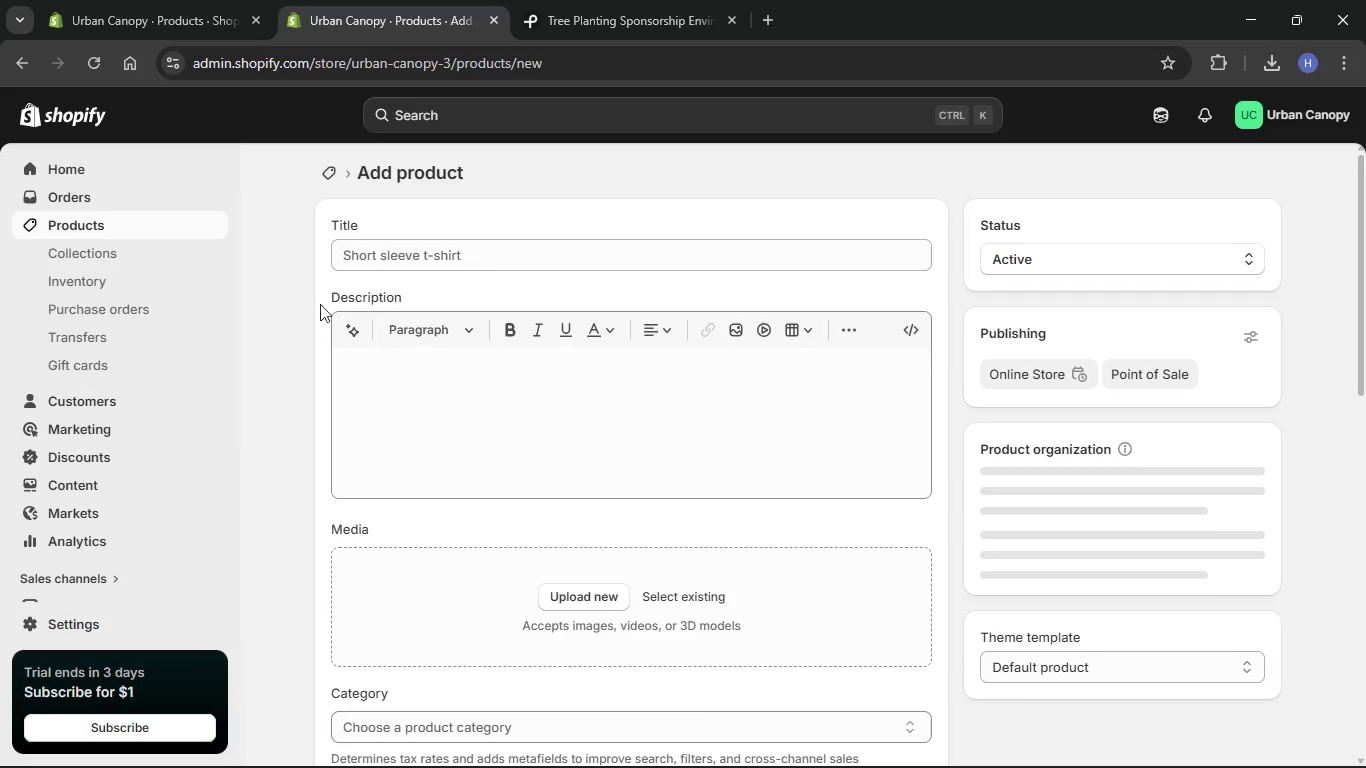 
left_click([411, 248])
 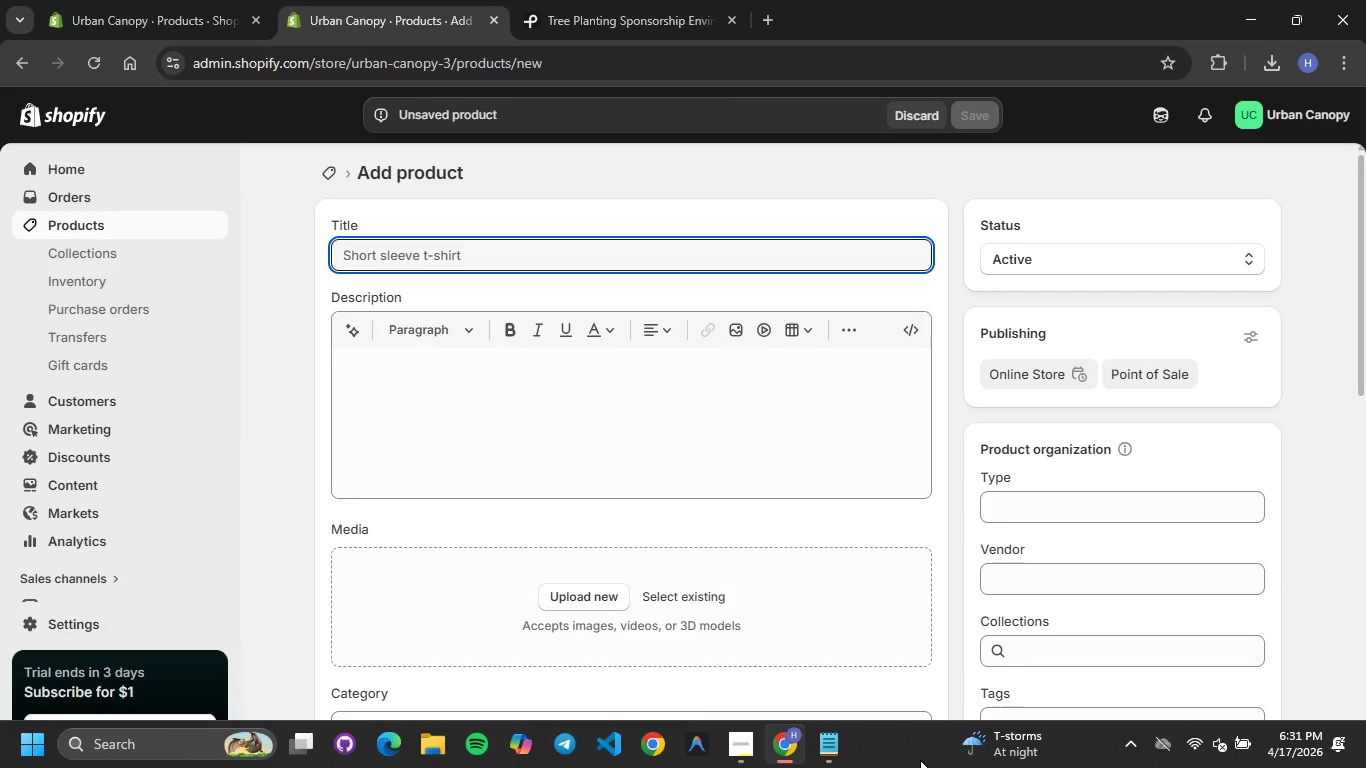 
left_click([843, 750])
 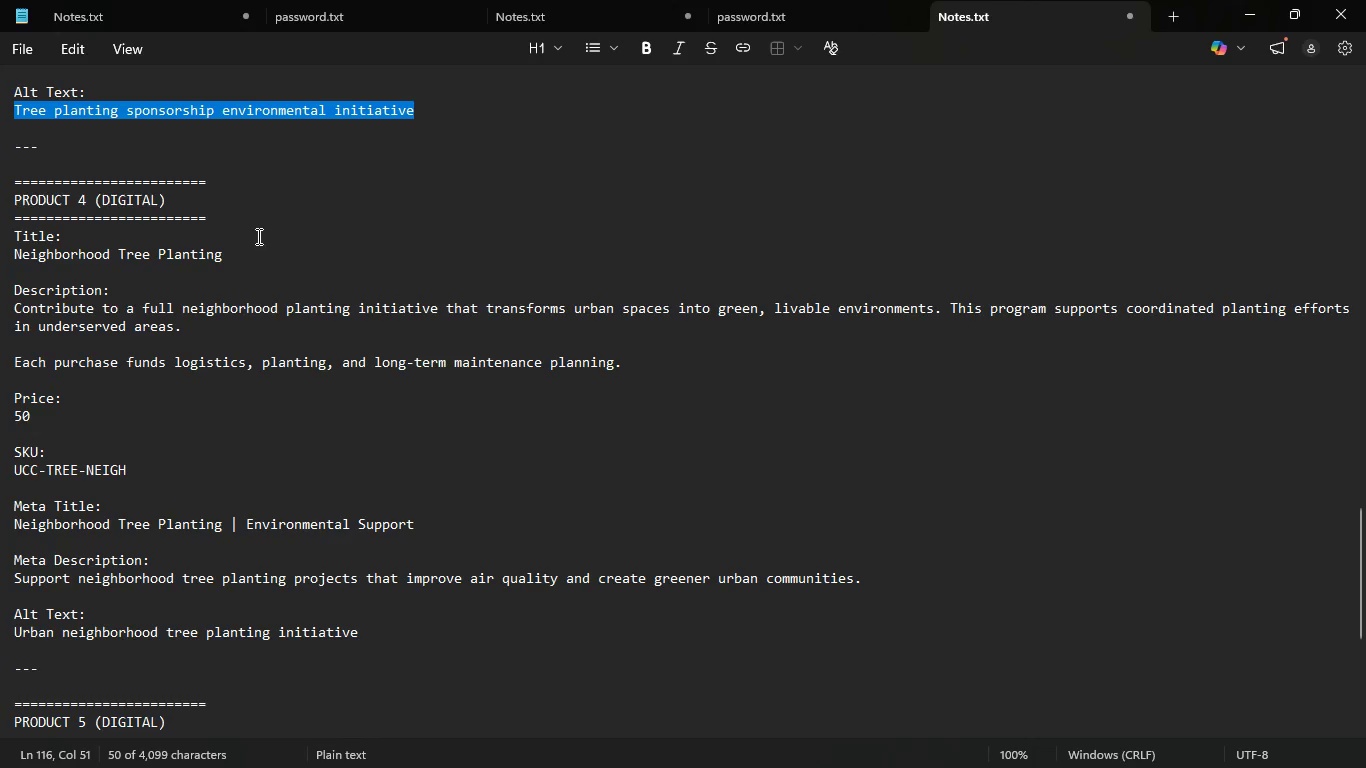 
left_click_drag(start_coordinate=[257, 250], to_coordinate=[11, 261])
 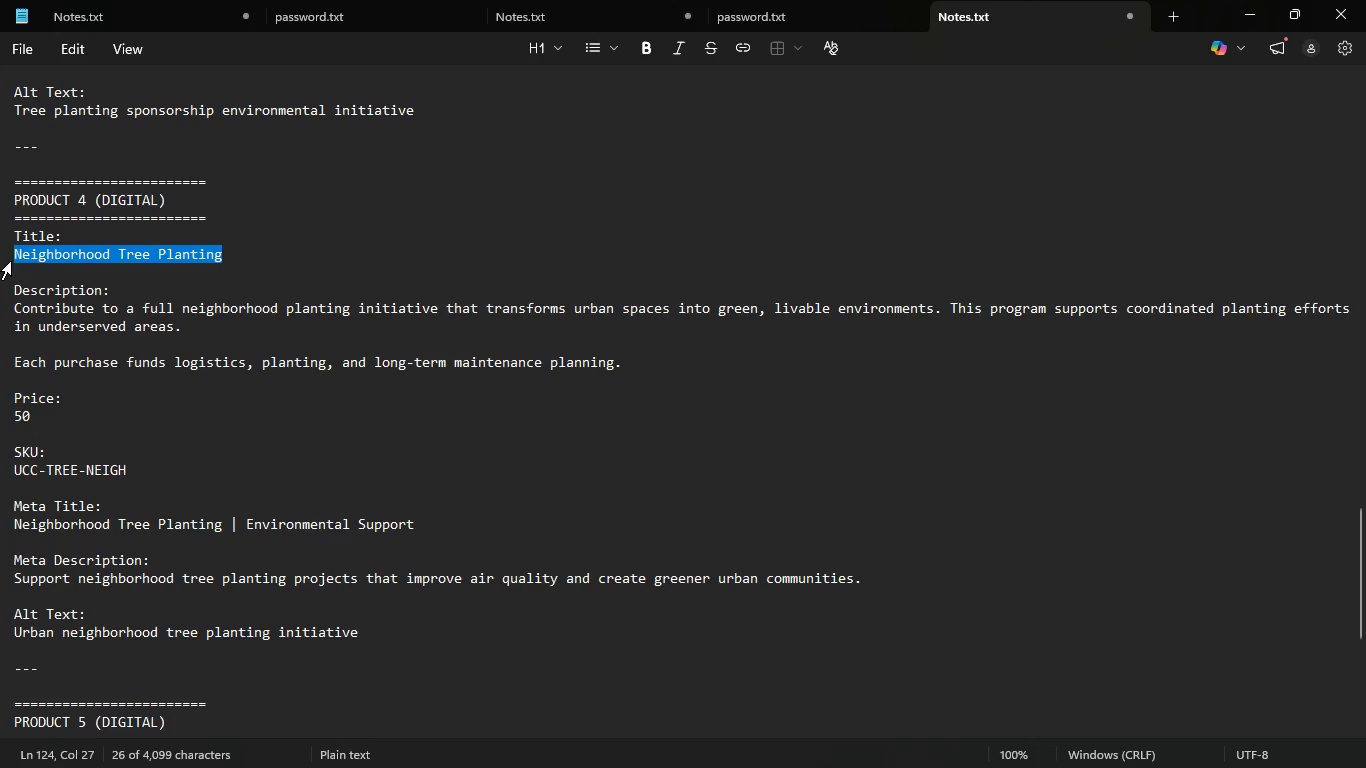 
key(Control+C)
 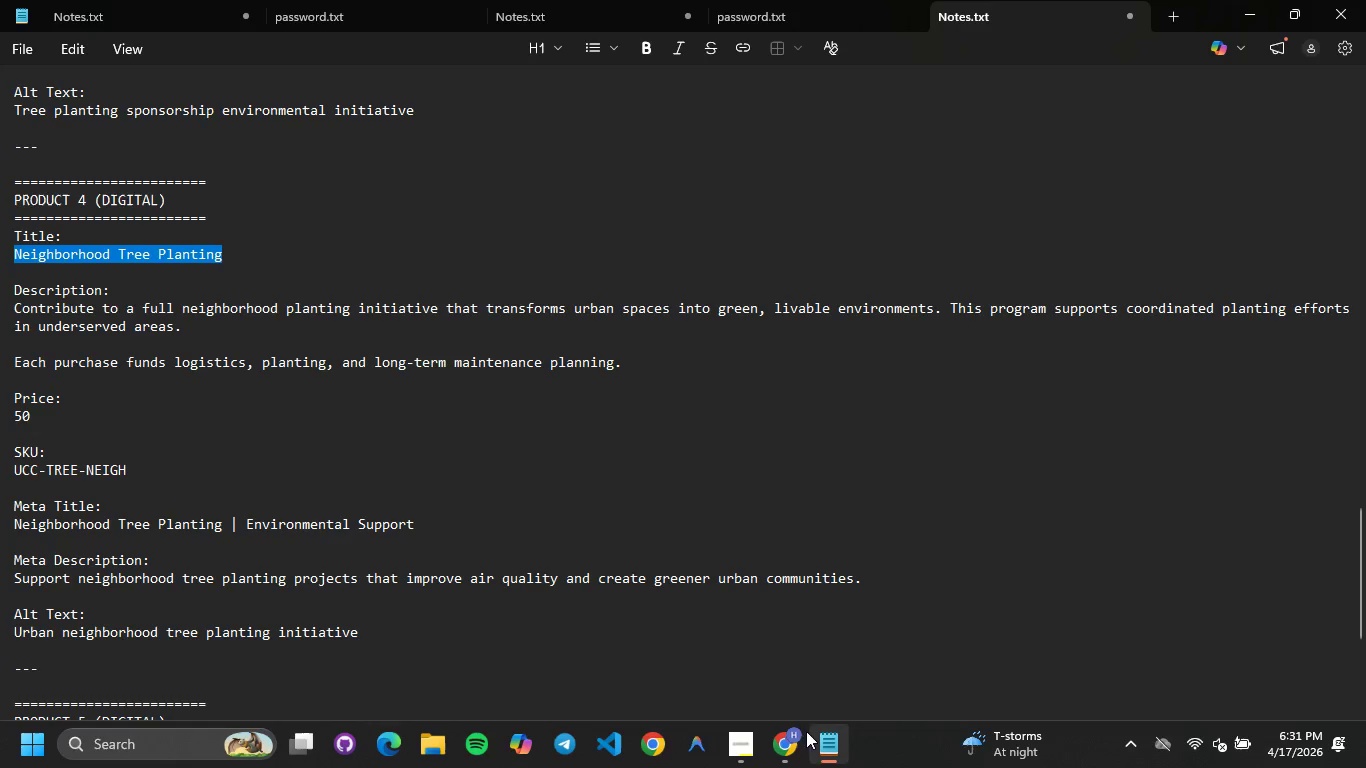 
left_click([796, 750])
 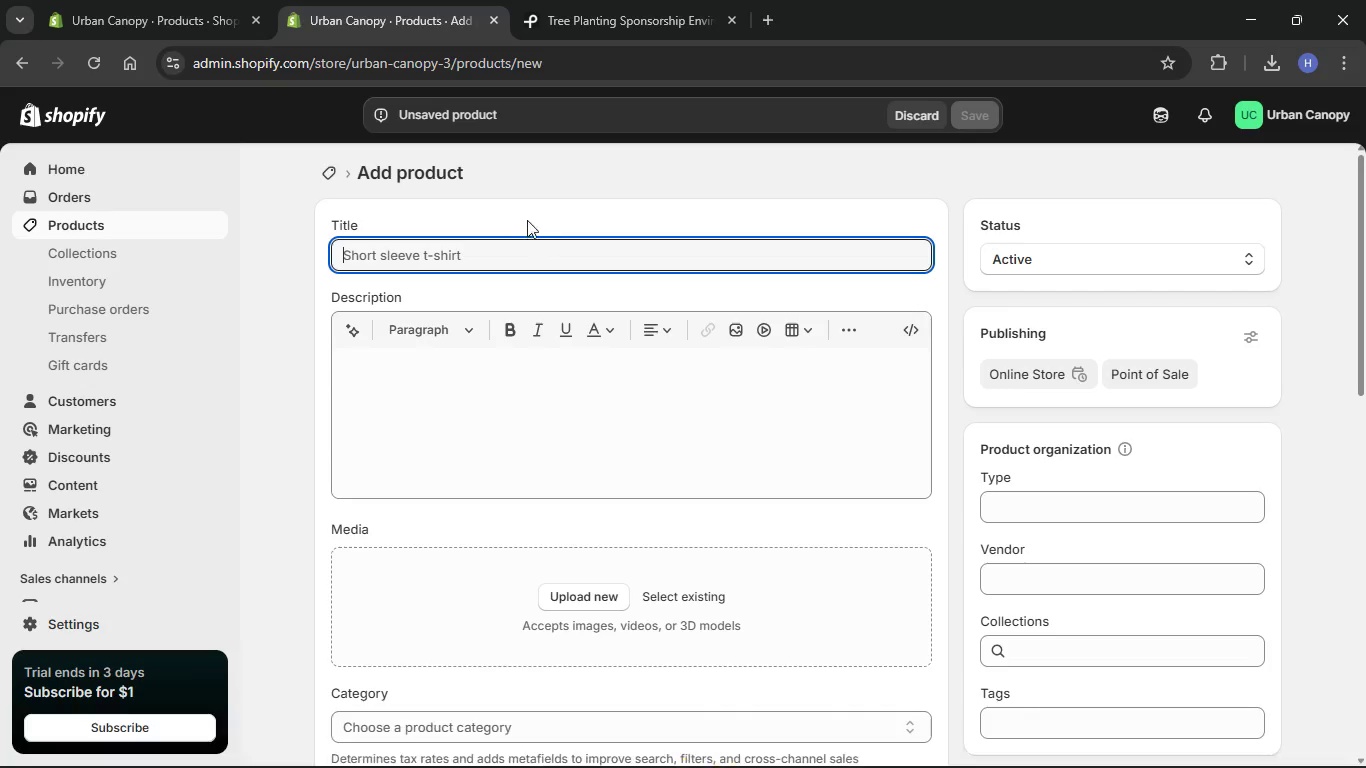 
key(Control+V)
 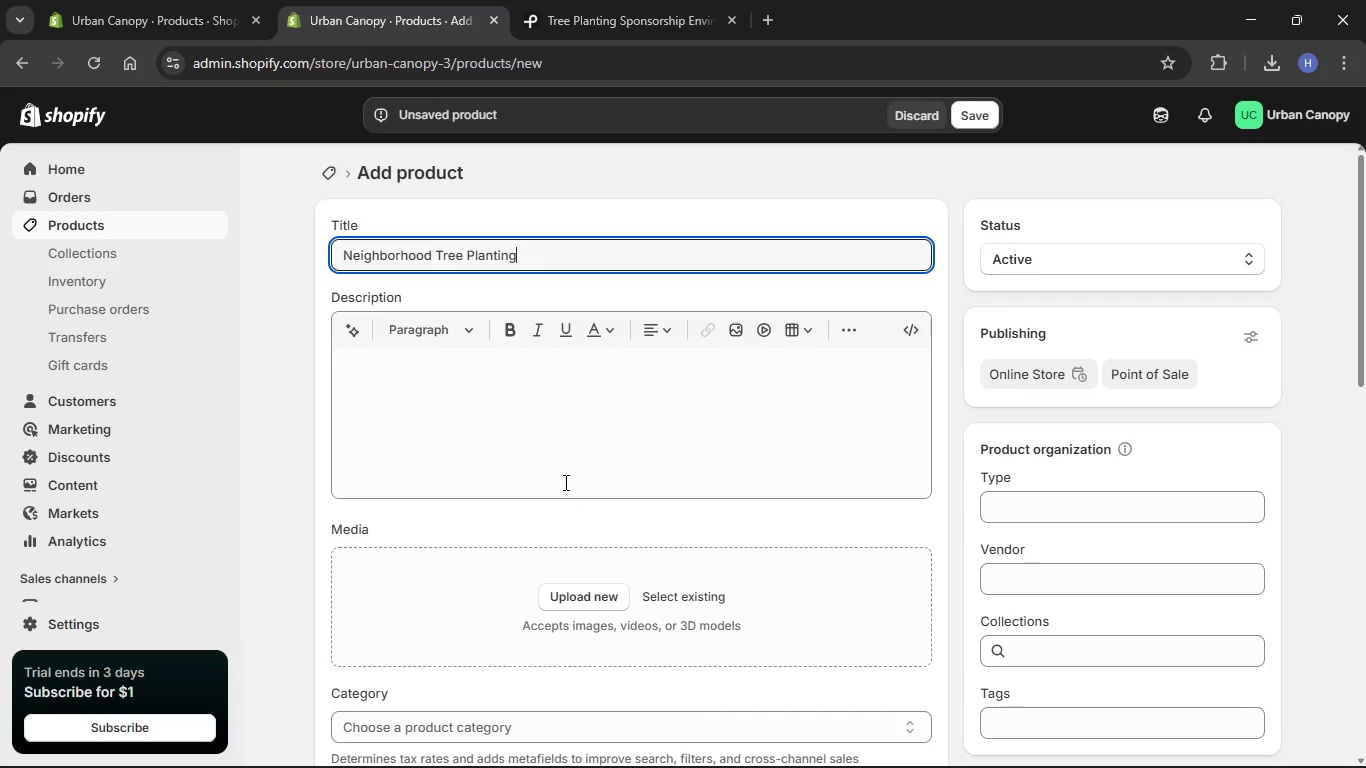 
left_click([550, 440])
 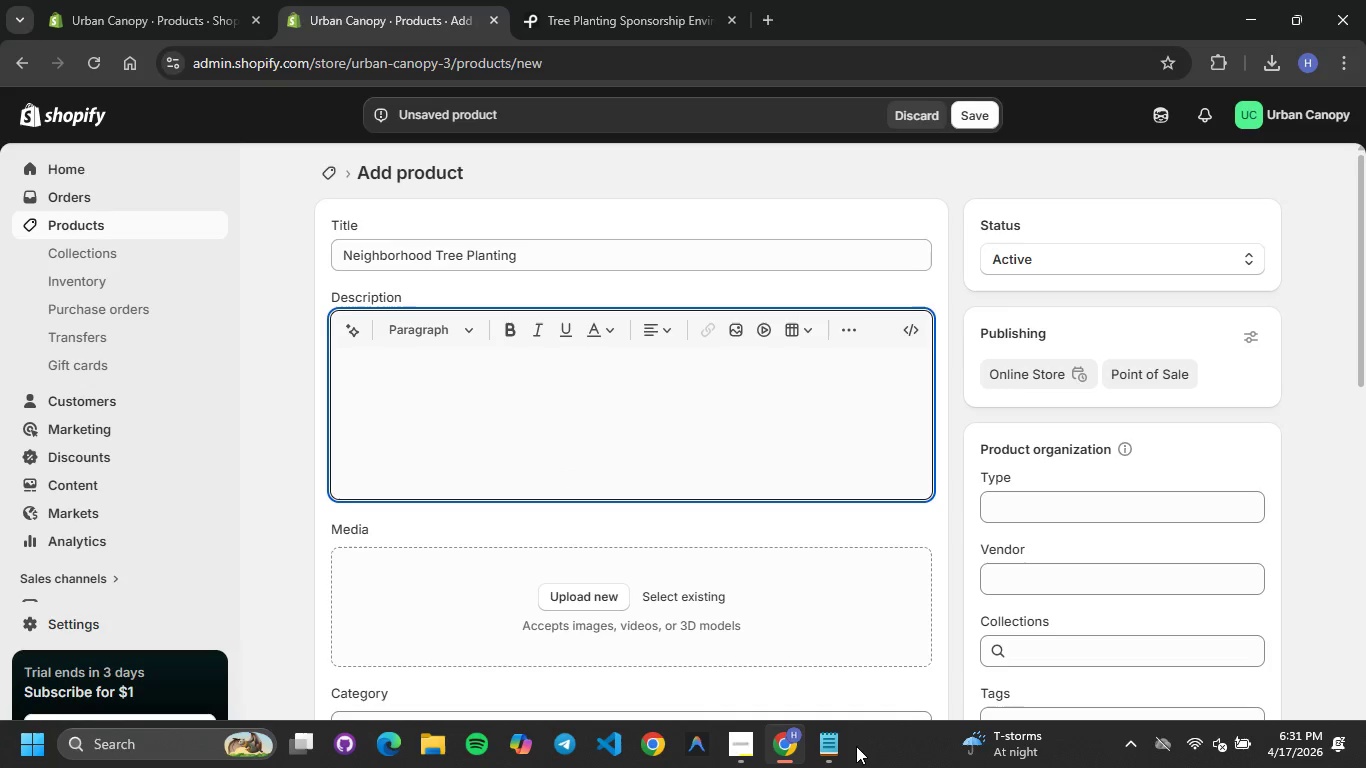 
left_click([837, 746])
 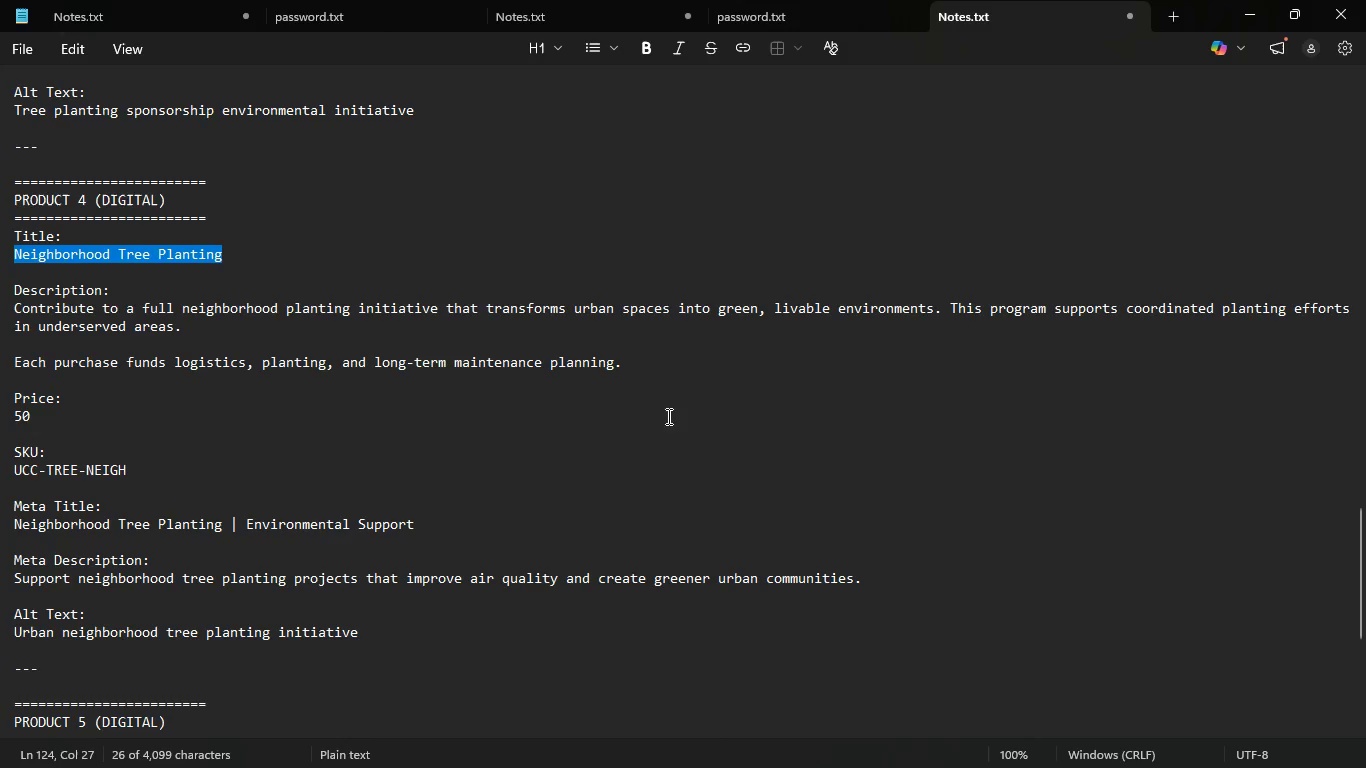 
left_click_drag(start_coordinate=[647, 377], to_coordinate=[7, 309])
 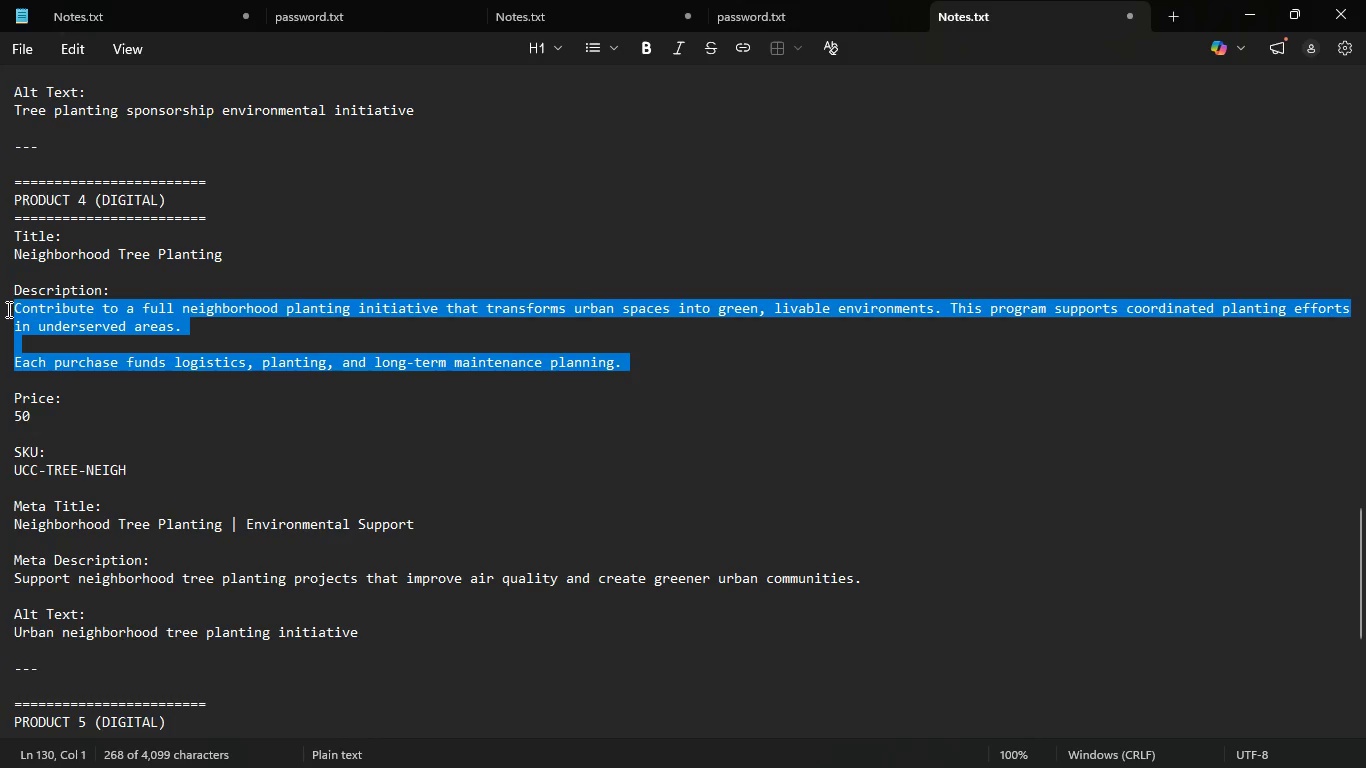 
hold_key(key=ControlLeft, duration=0.53)
 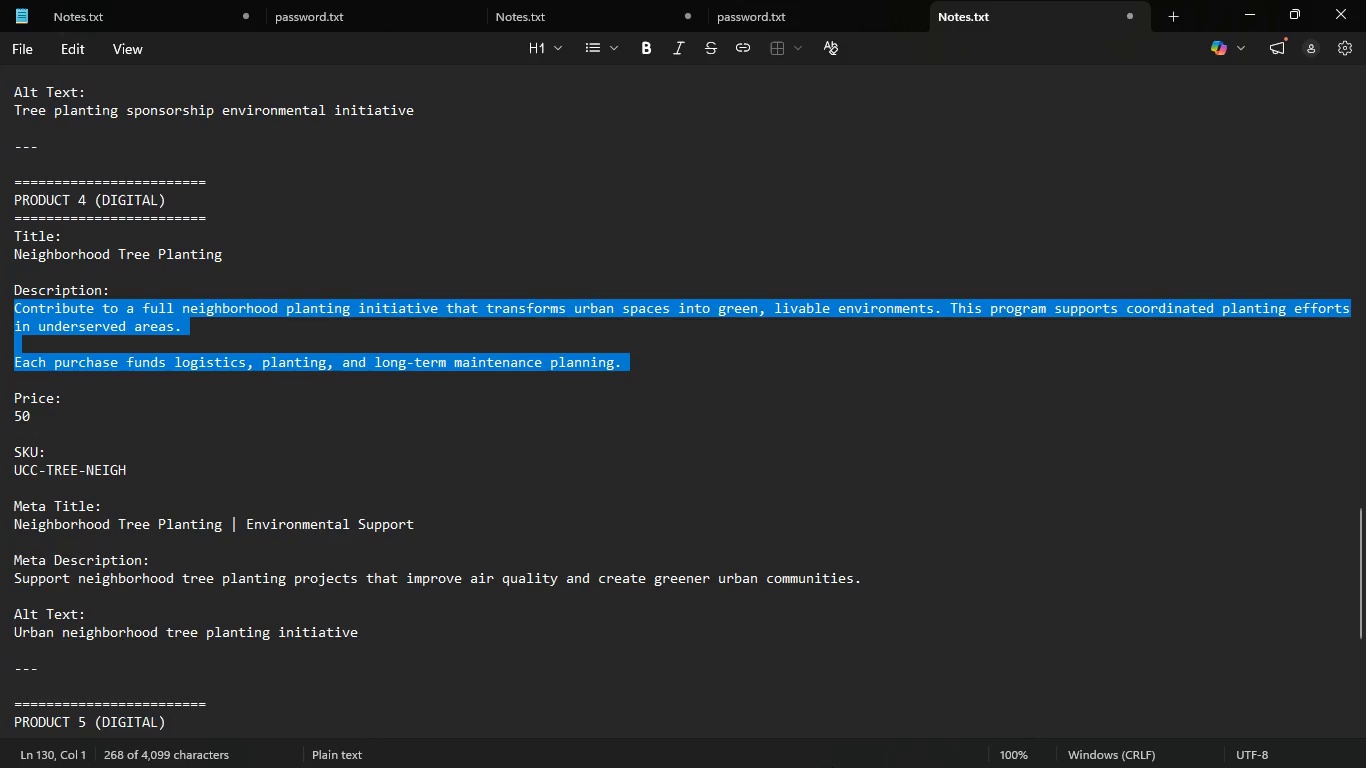 
key(C)
 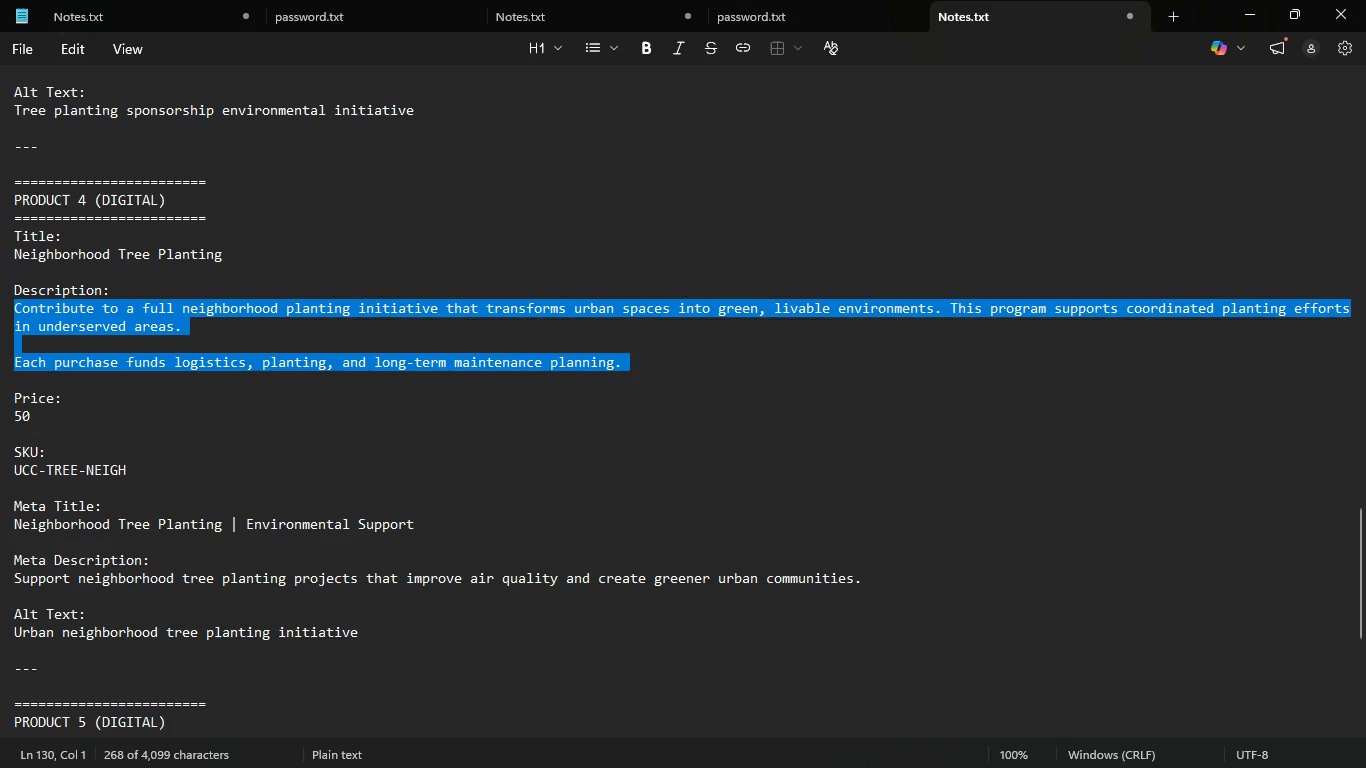 
left_click([805, 742])
 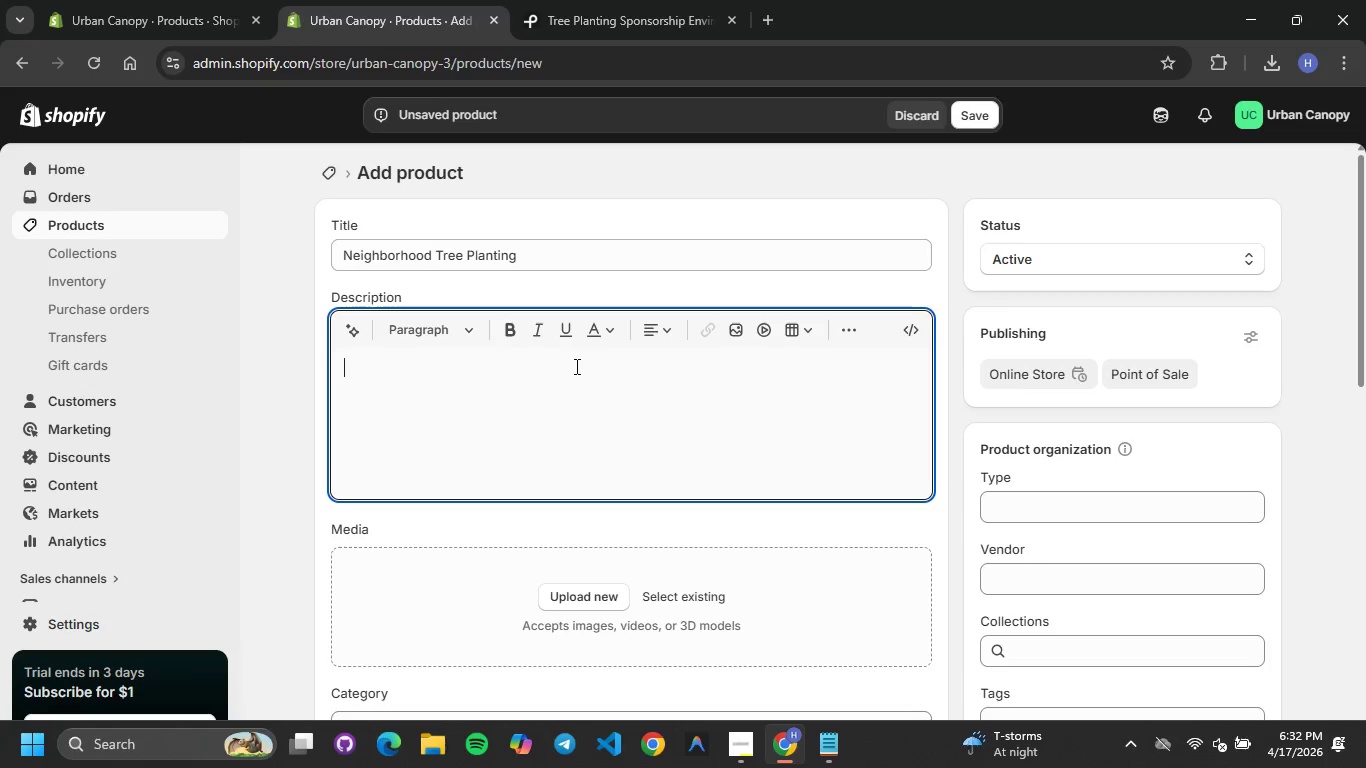 
key(Control+V)
 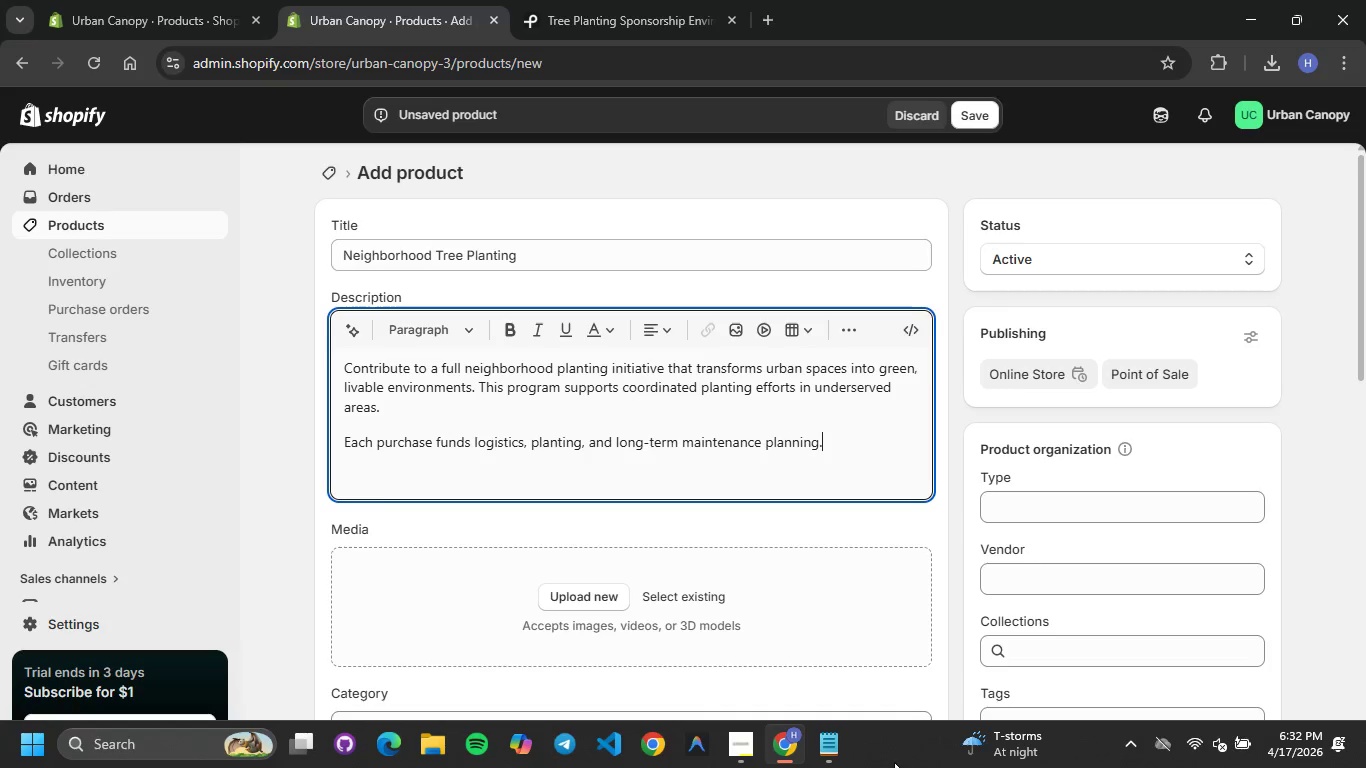 
left_click([838, 732])
 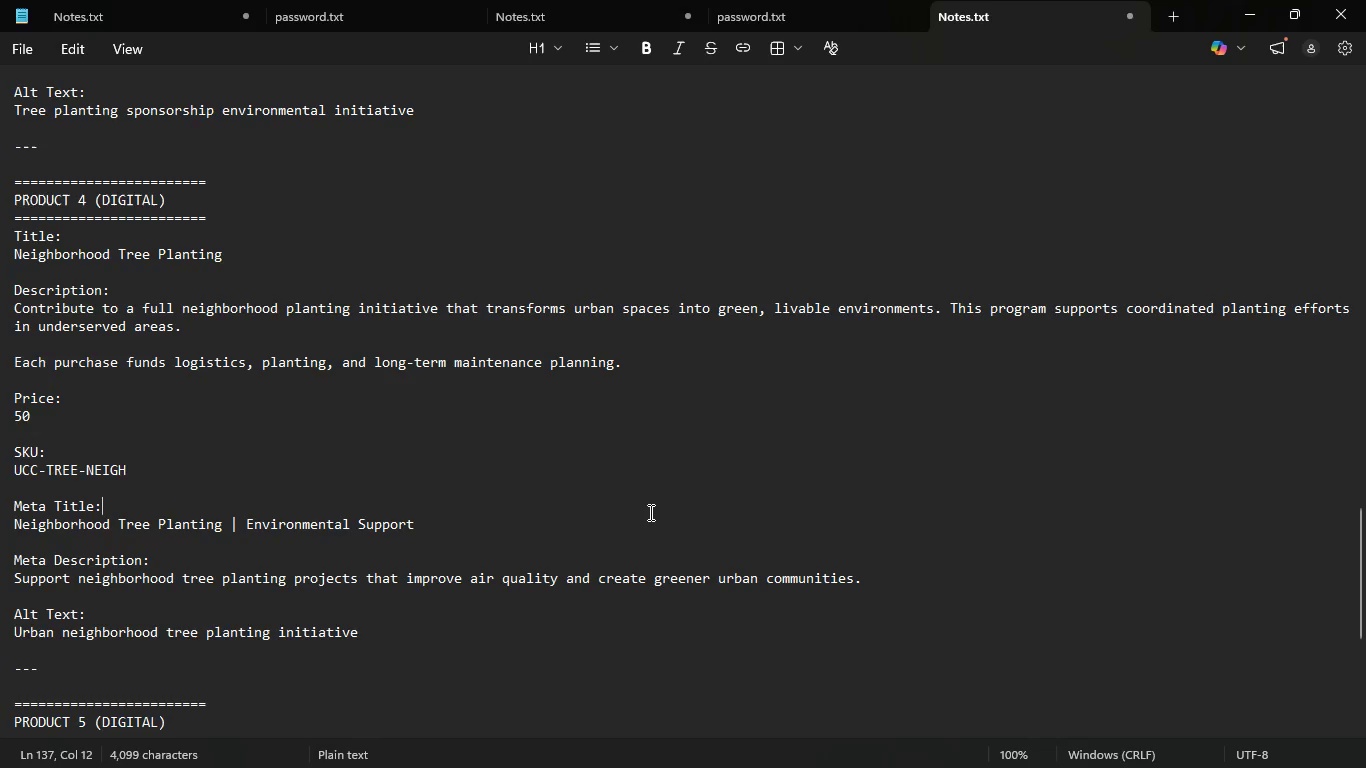 
scroll: coordinate [649, 512], scroll_direction: down, amount: 1.0
 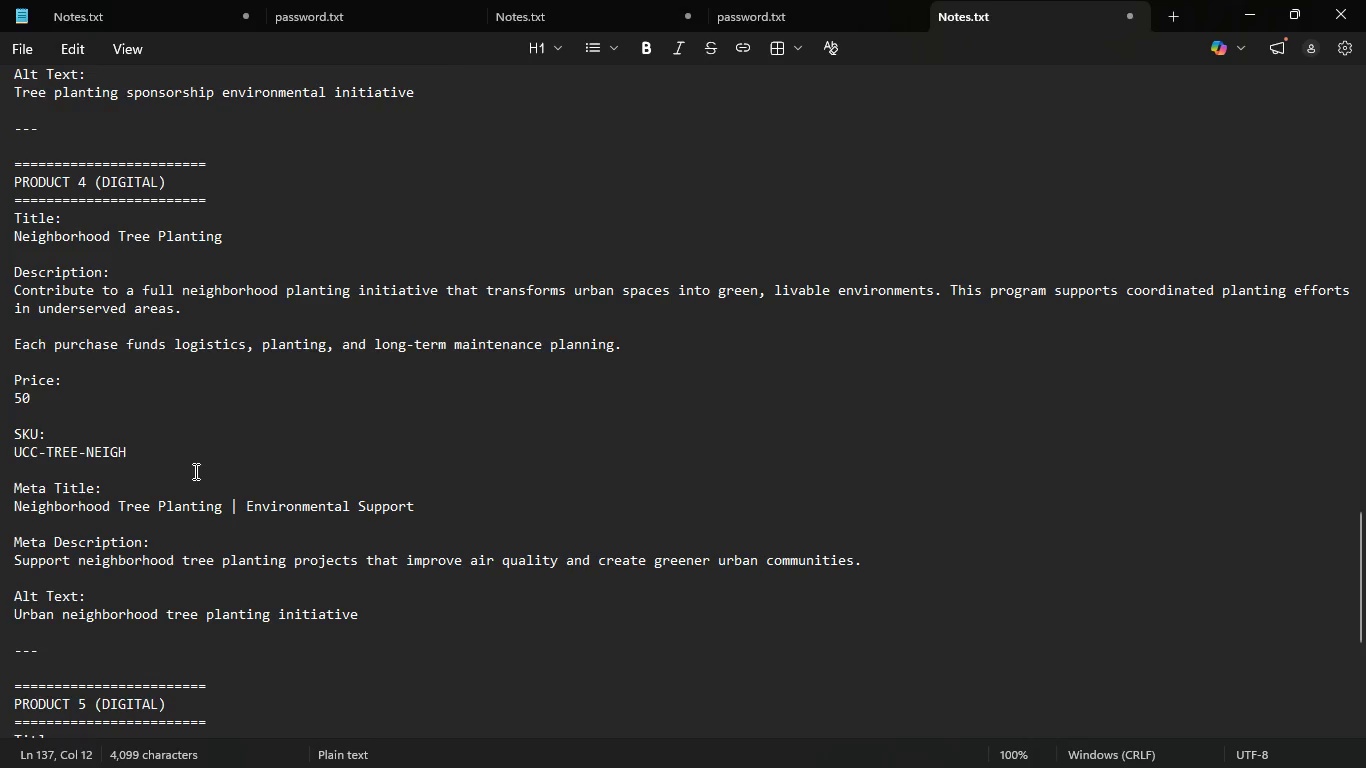 
left_click_drag(start_coordinate=[160, 456], to_coordinate=[0, 449])
 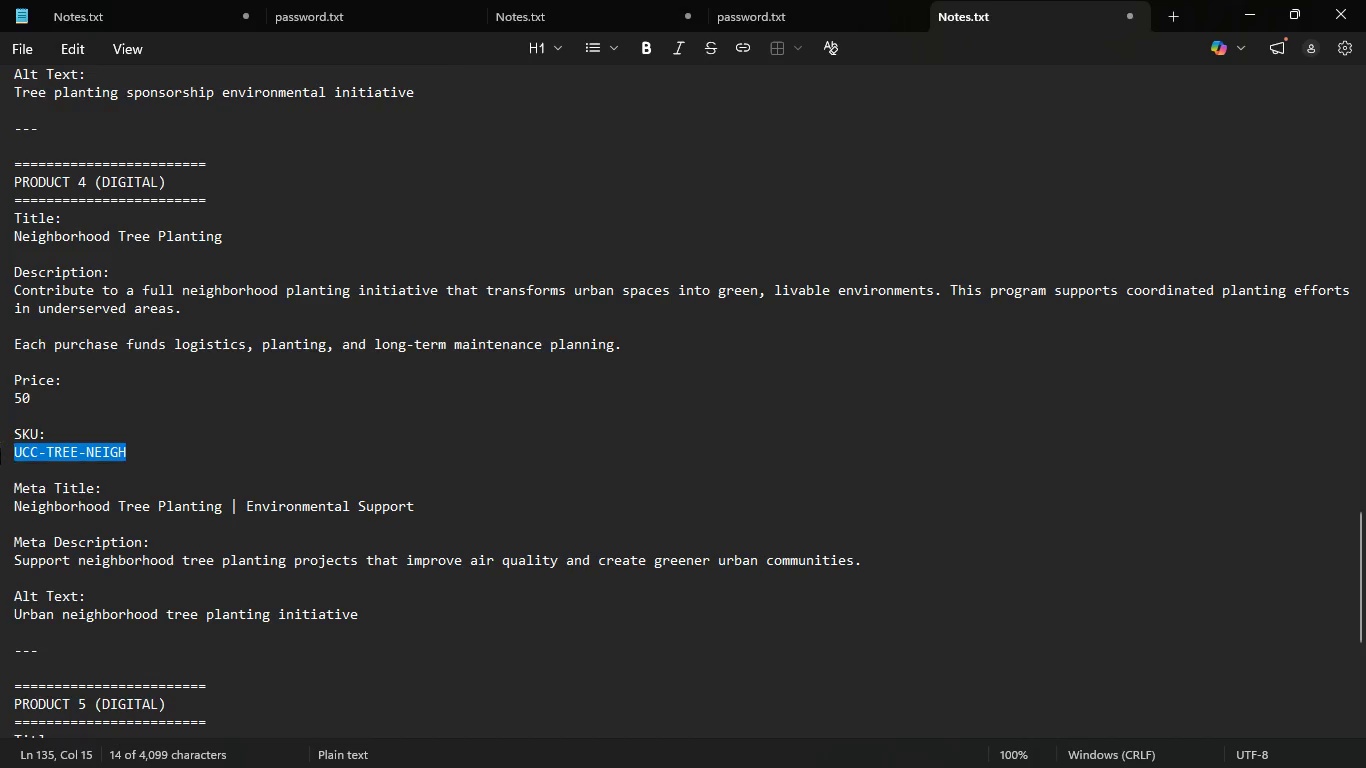 
key(Control+C)
 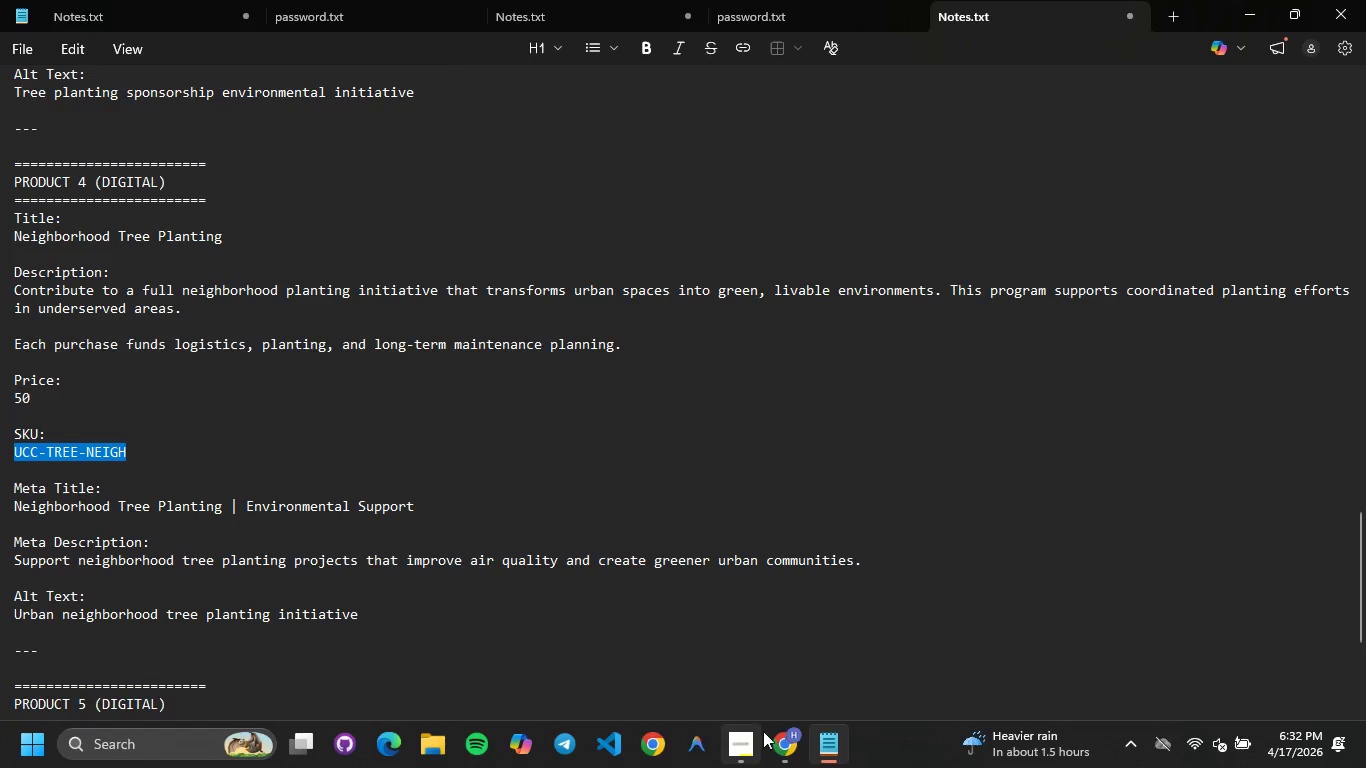 
left_click([773, 736])
 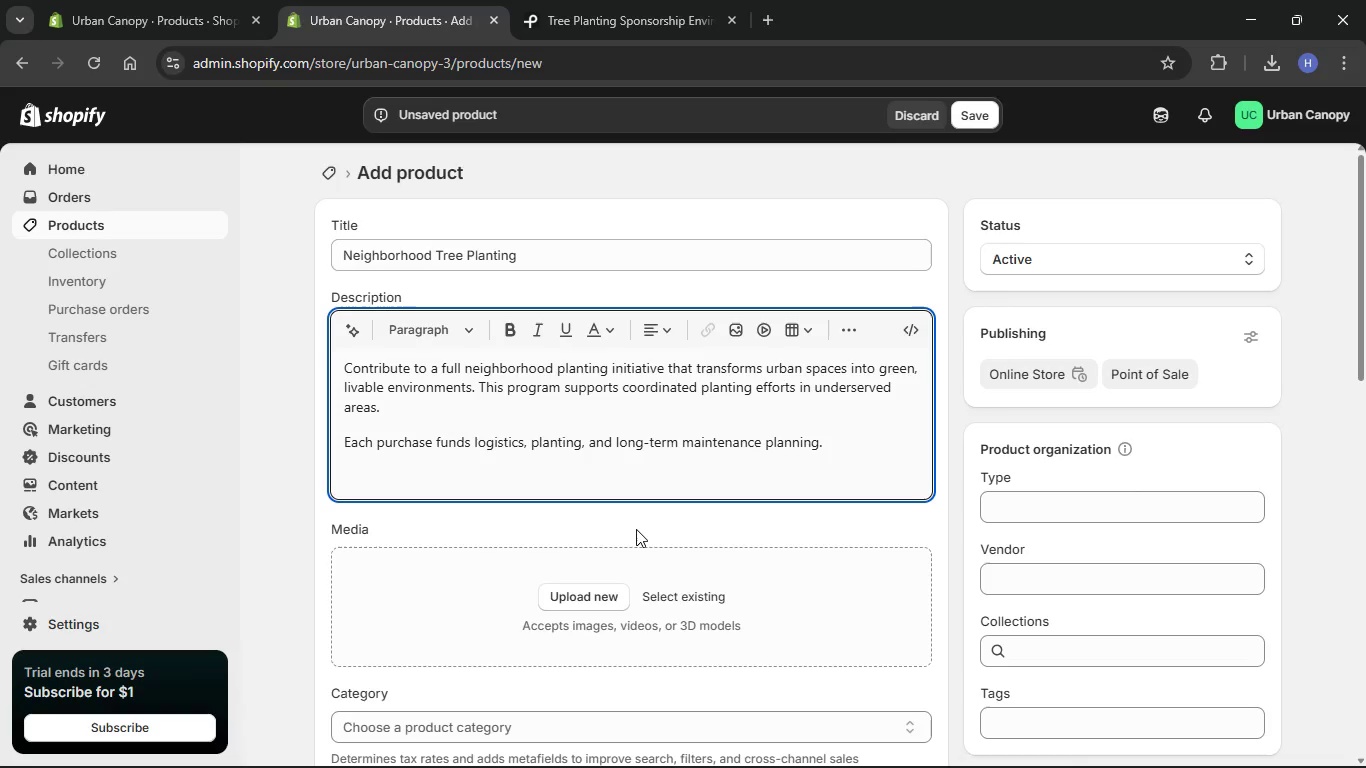 
scroll: coordinate [638, 546], scroll_direction: down, amount: 14.0
 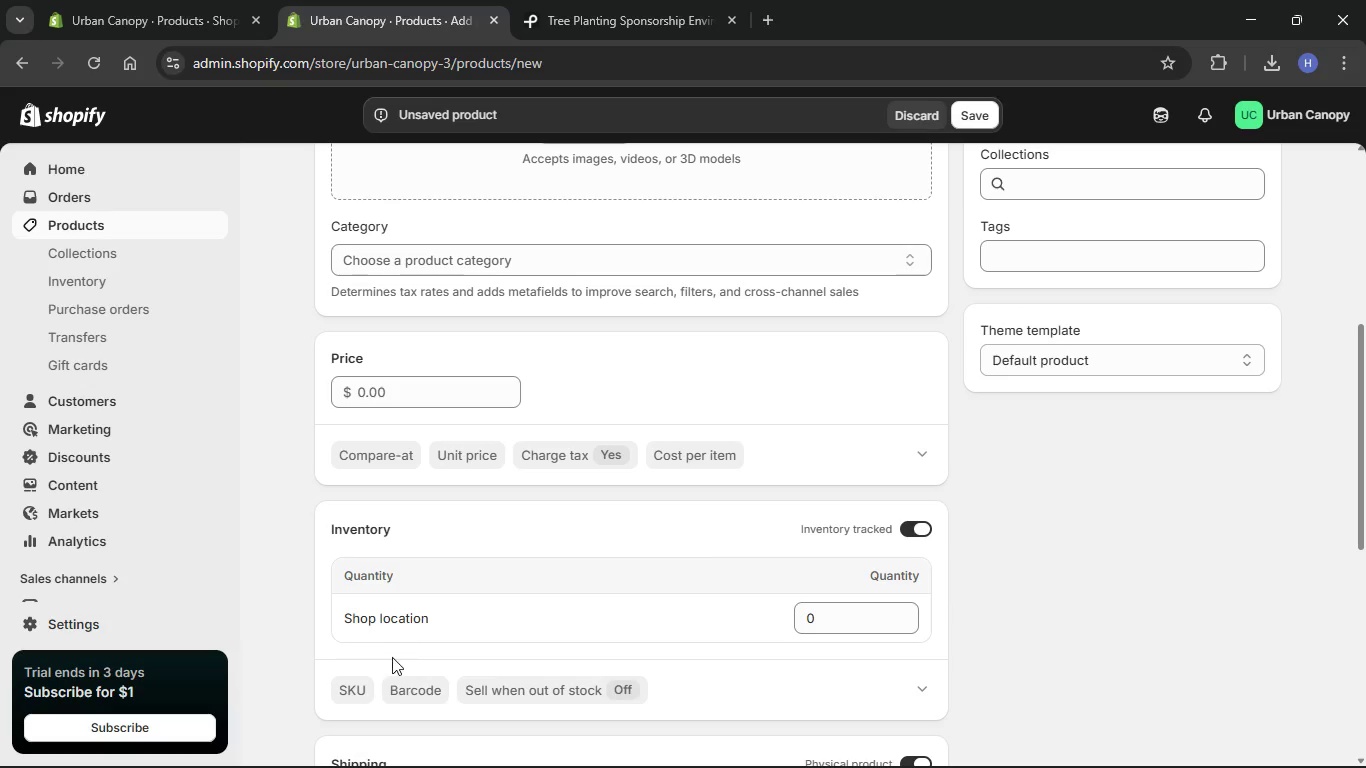 
left_click([347, 680])
 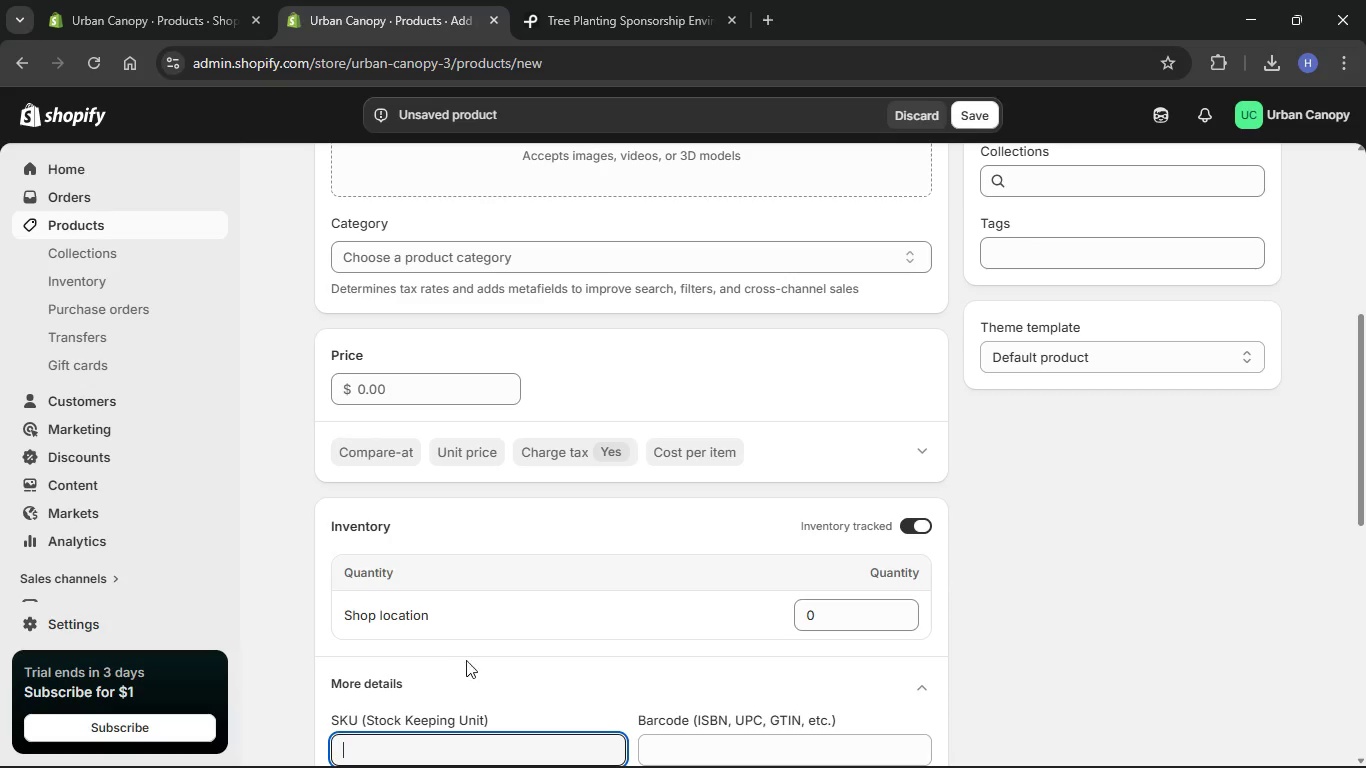 
scroll: coordinate [535, 645], scroll_direction: down, amount: 3.0
 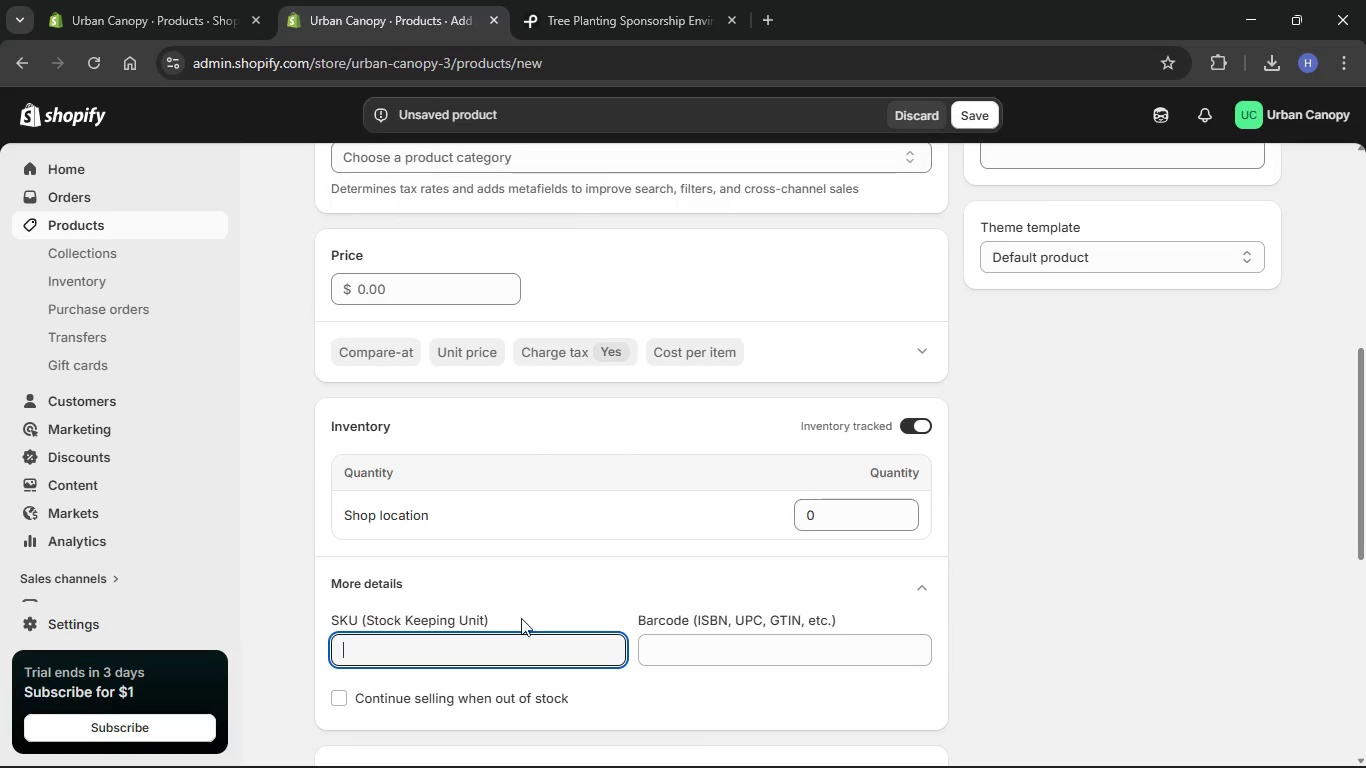 
key(Control+V)
 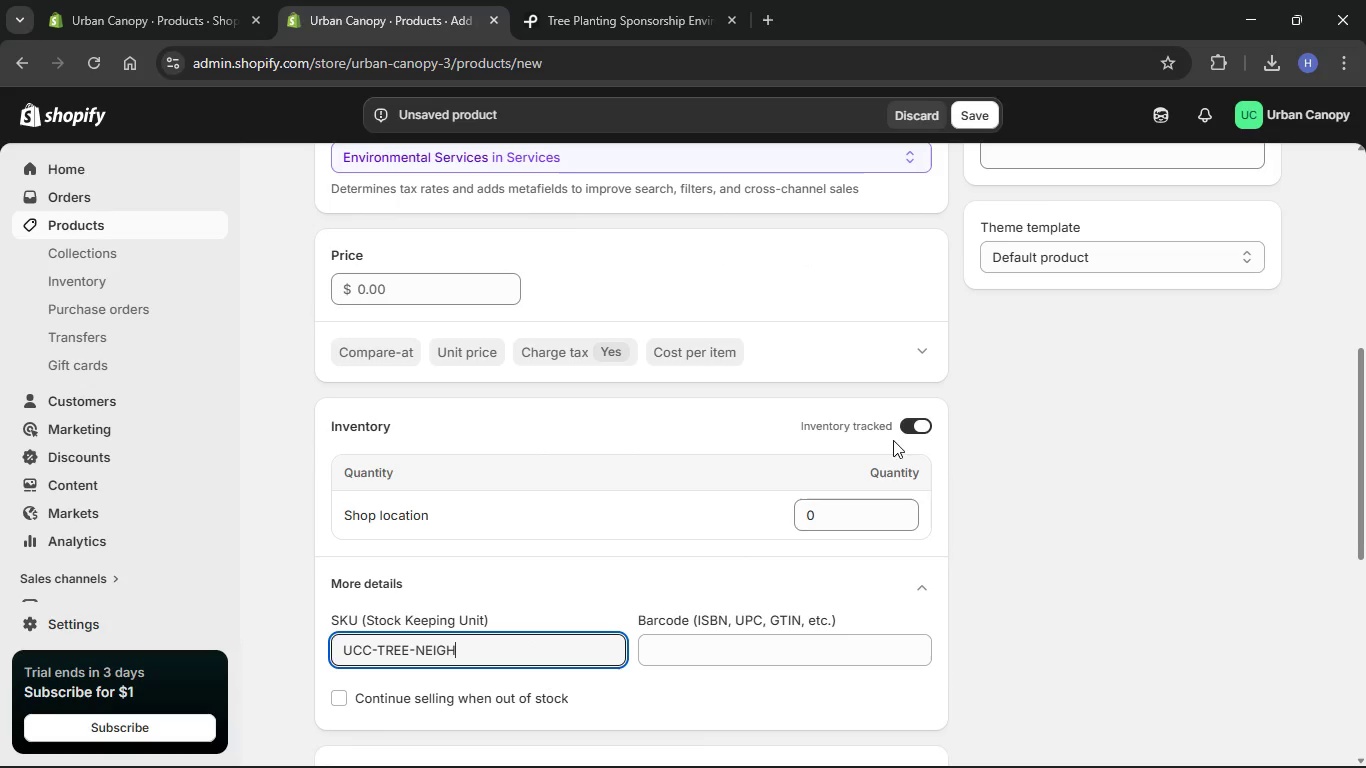 
left_click([926, 427])
 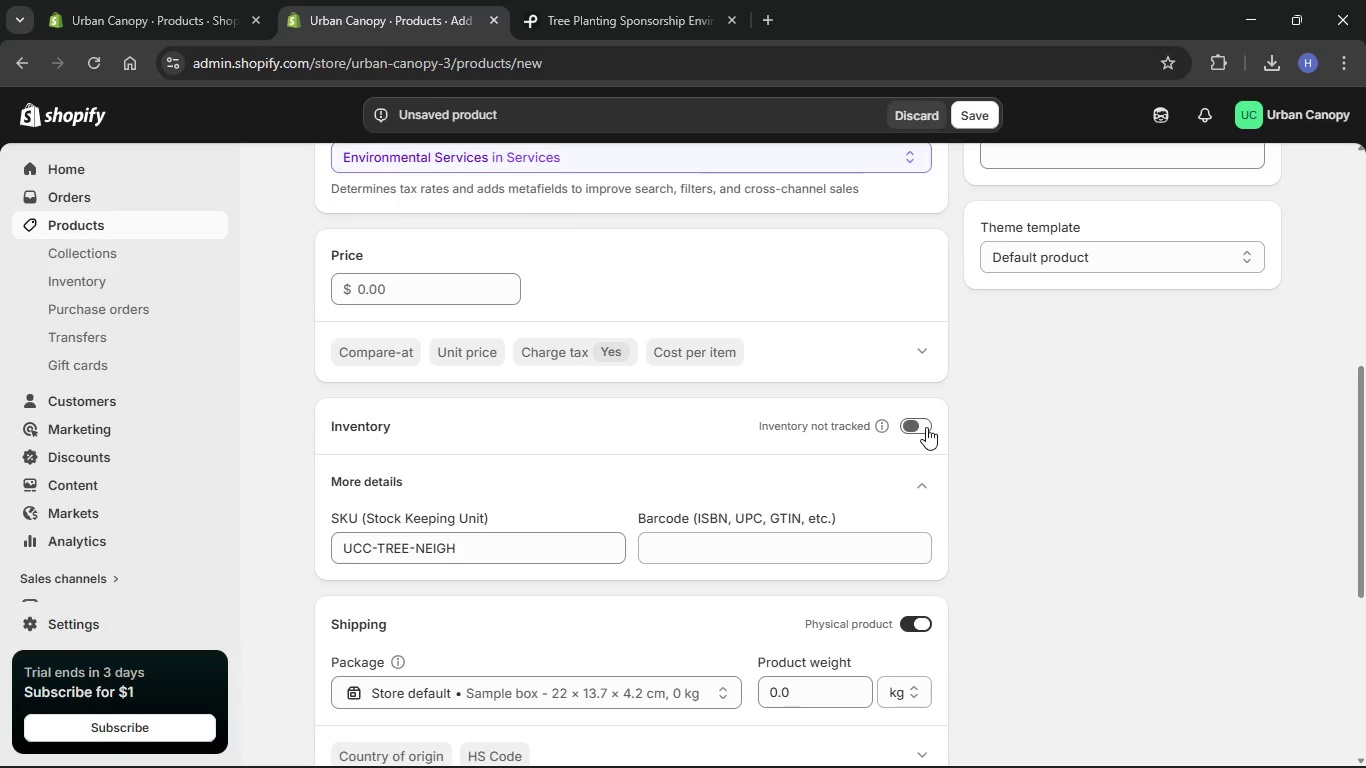 
left_click([1060, 467])
 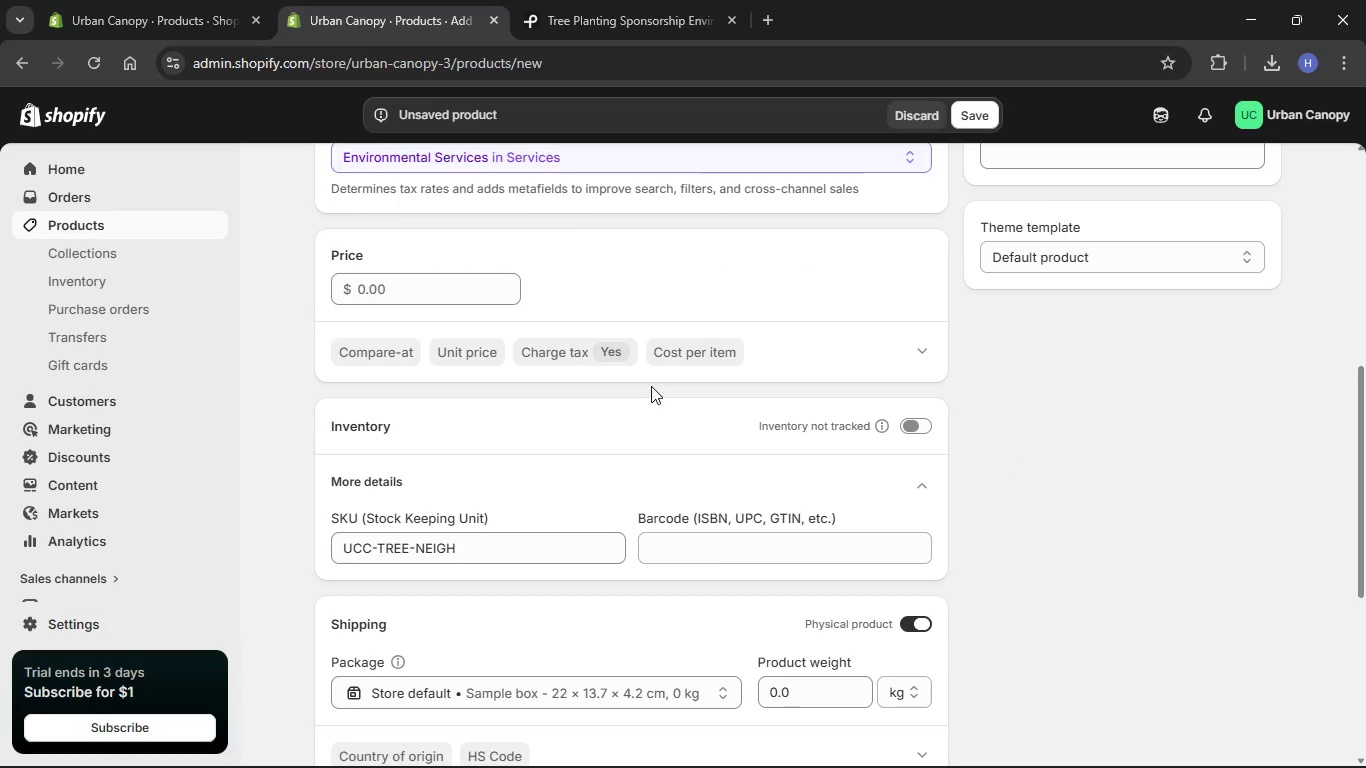 
scroll: coordinate [756, 405], scroll_direction: up, amount: 3.0
 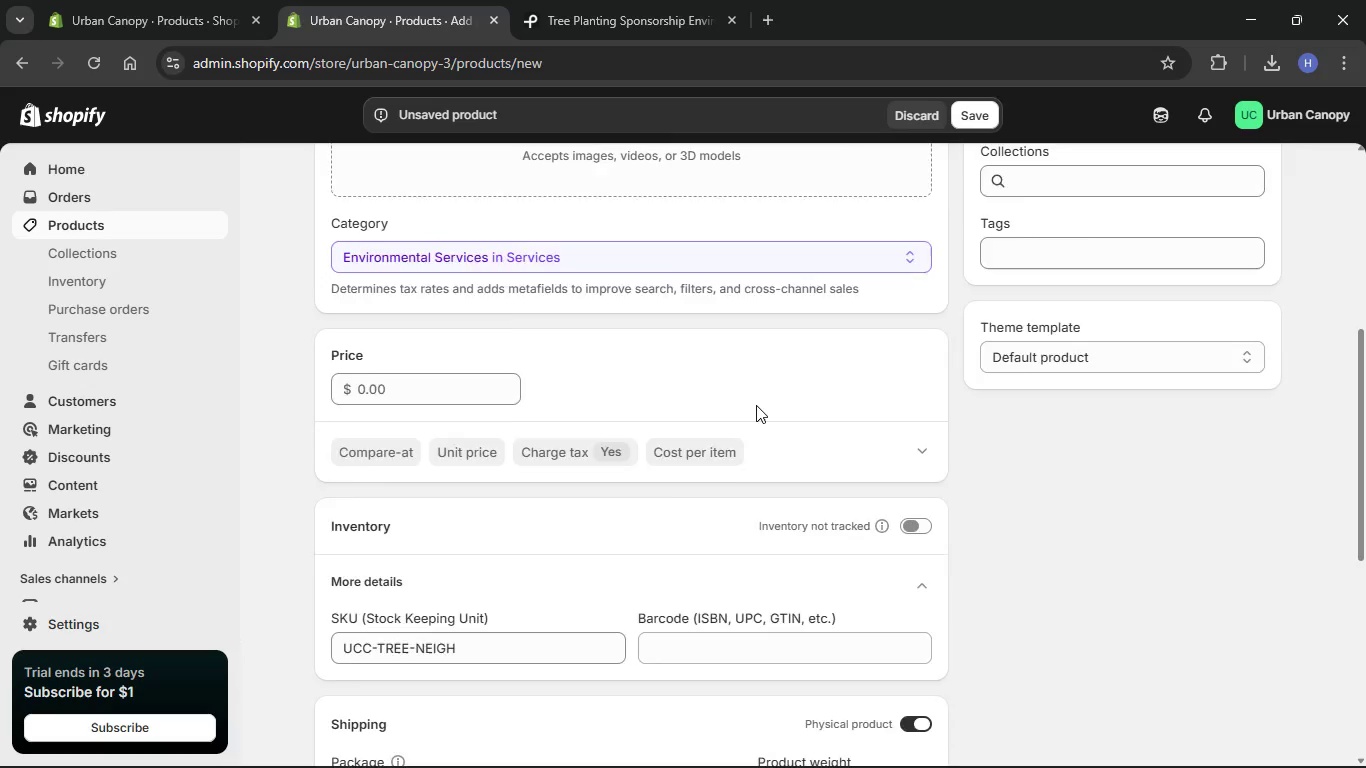 
scroll: coordinate [756, 405], scroll_direction: down, amount: 5.0
 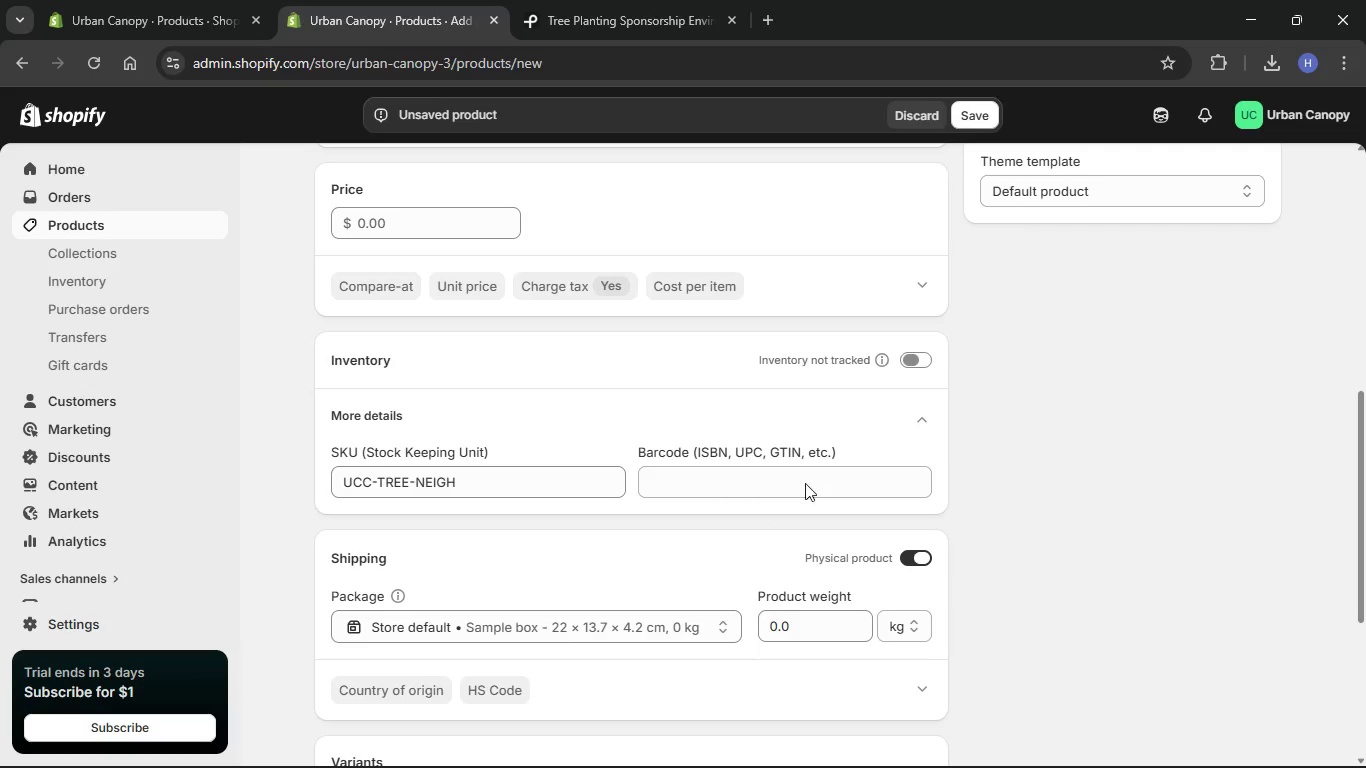 
left_click([923, 412])
 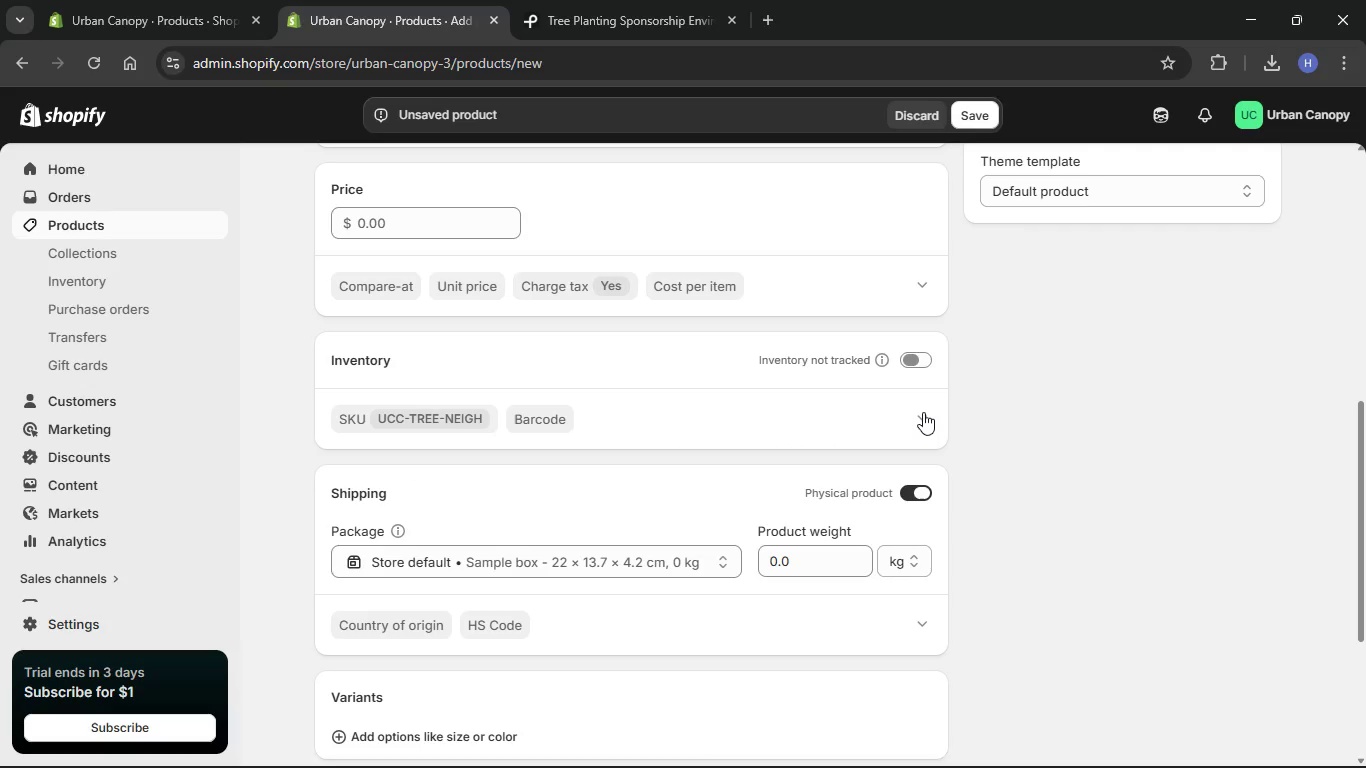 
left_click([923, 412])
 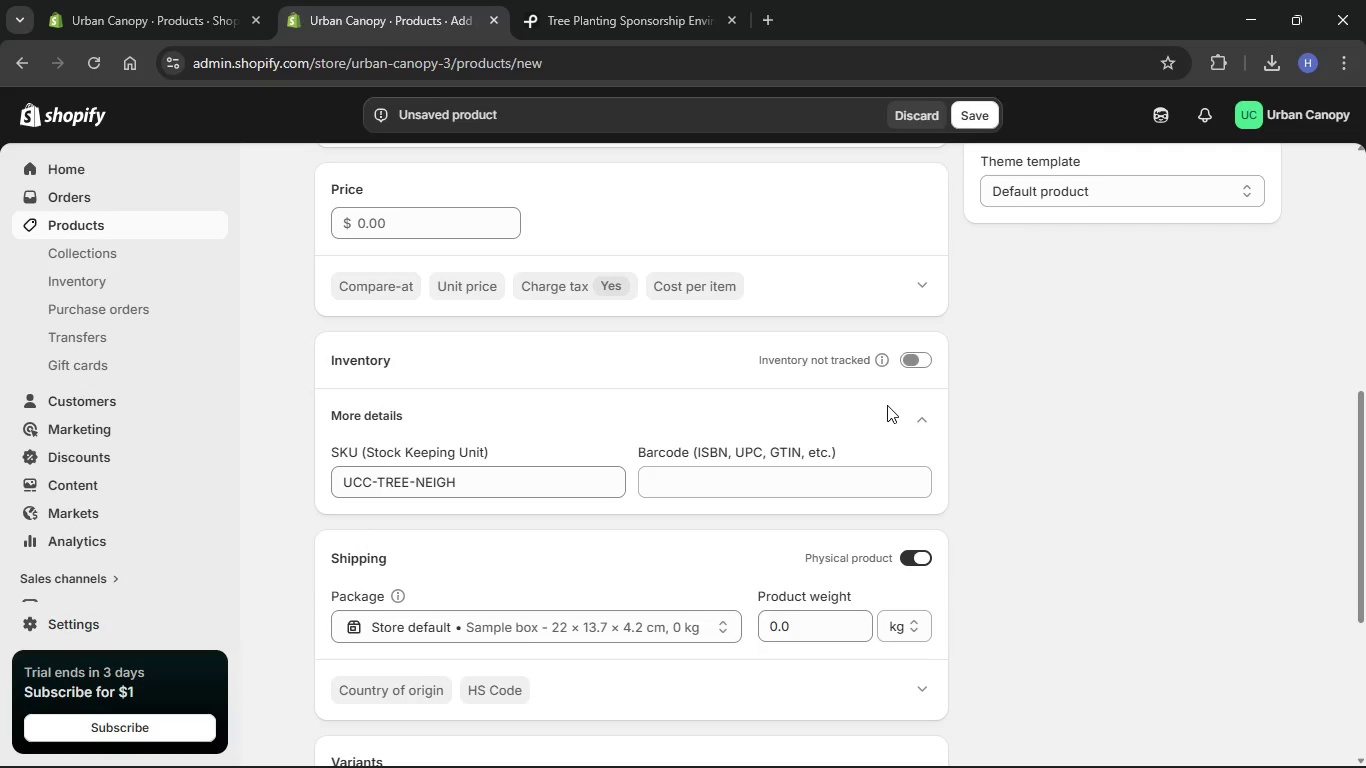 
scroll: coordinate [834, 404], scroll_direction: up, amount: 3.0
 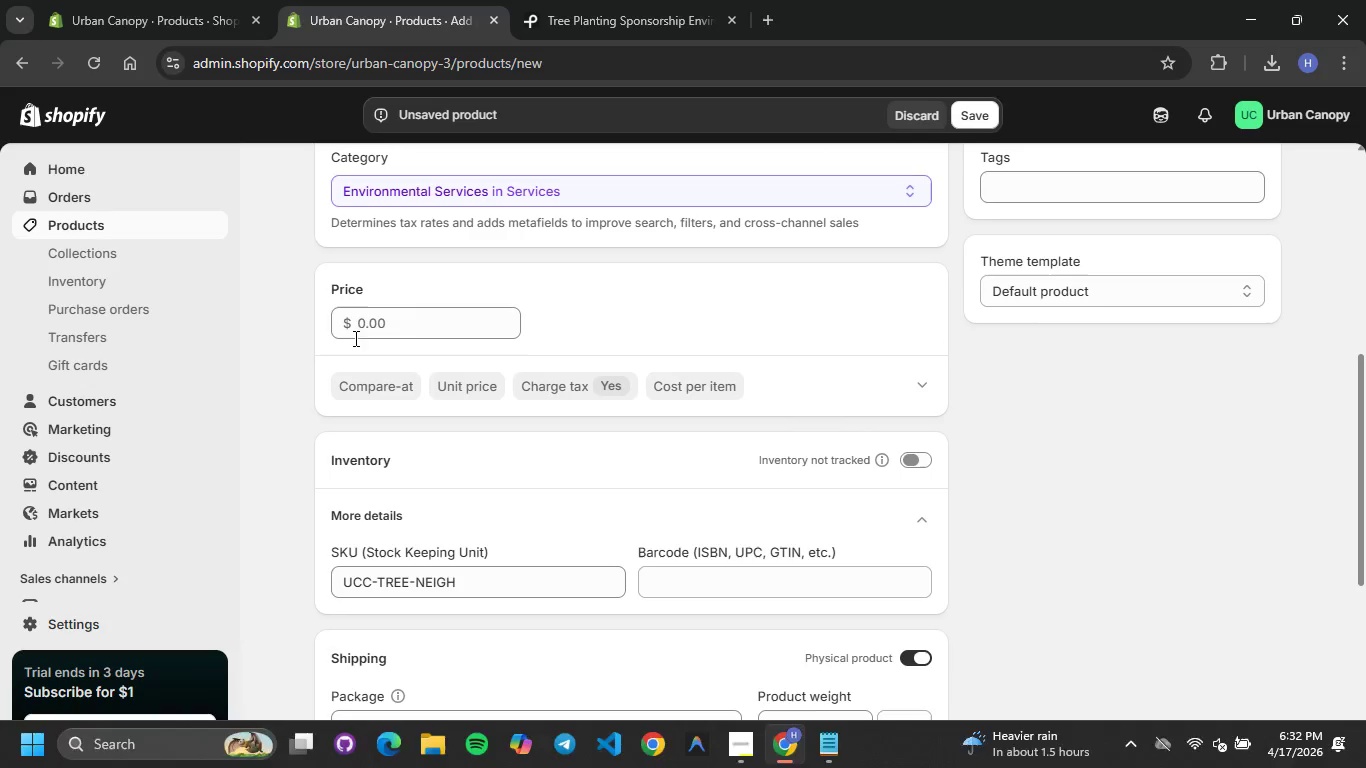 
left_click([360, 325])
 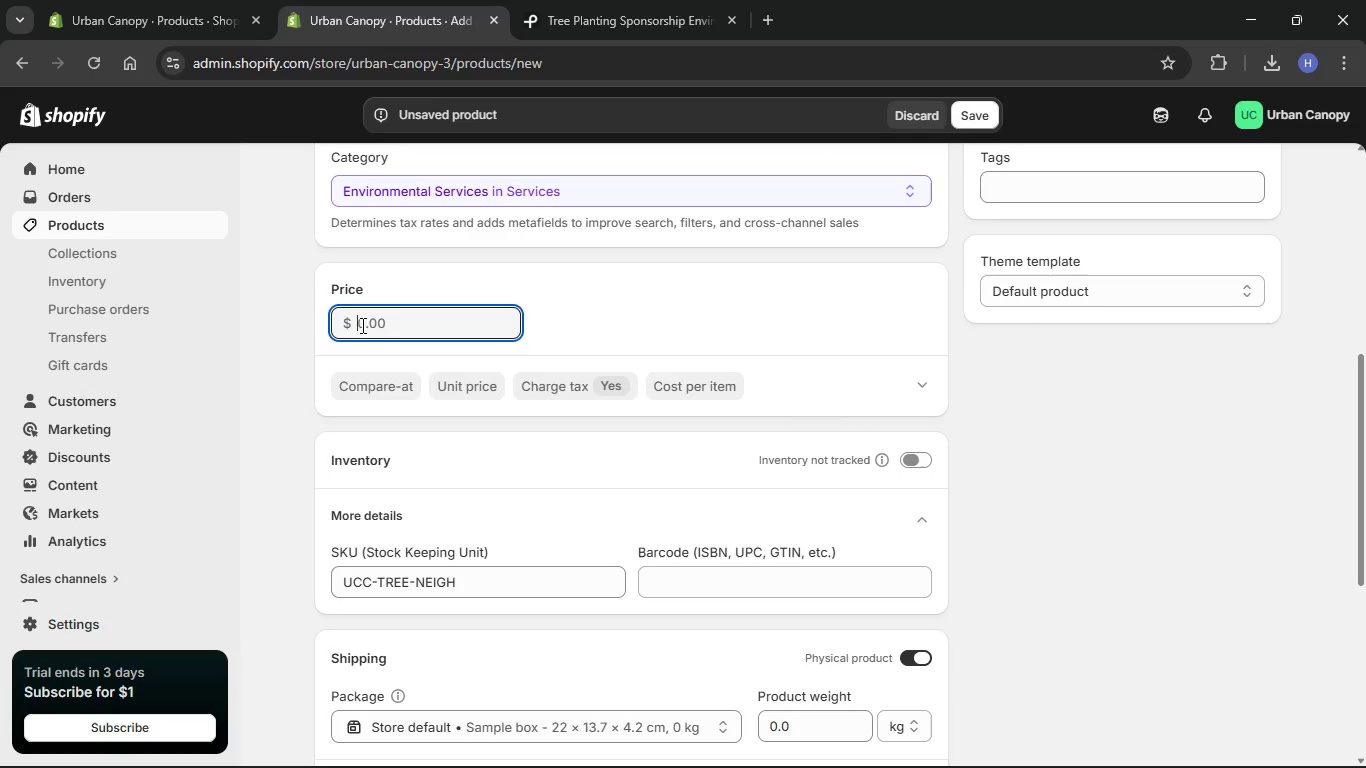 
key(Numpad5)
 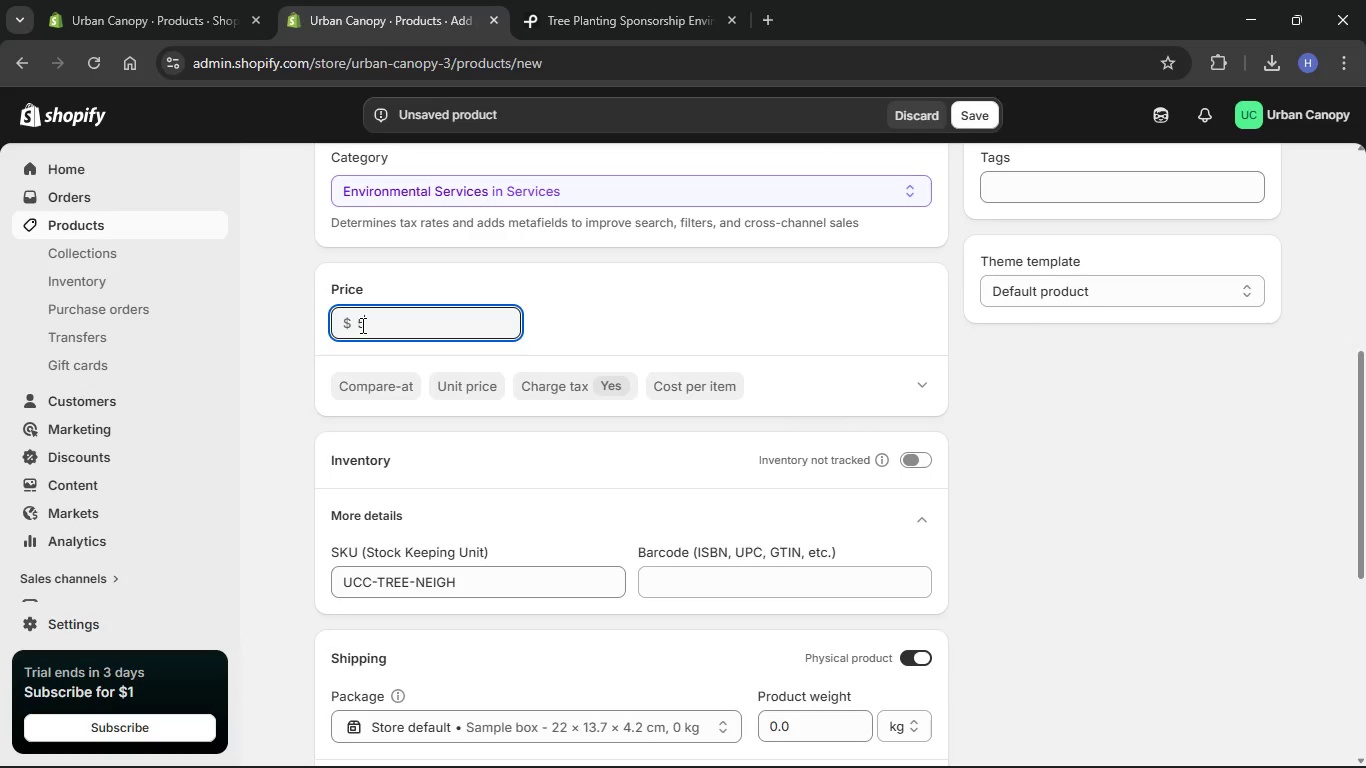 
key(Numpad0)
 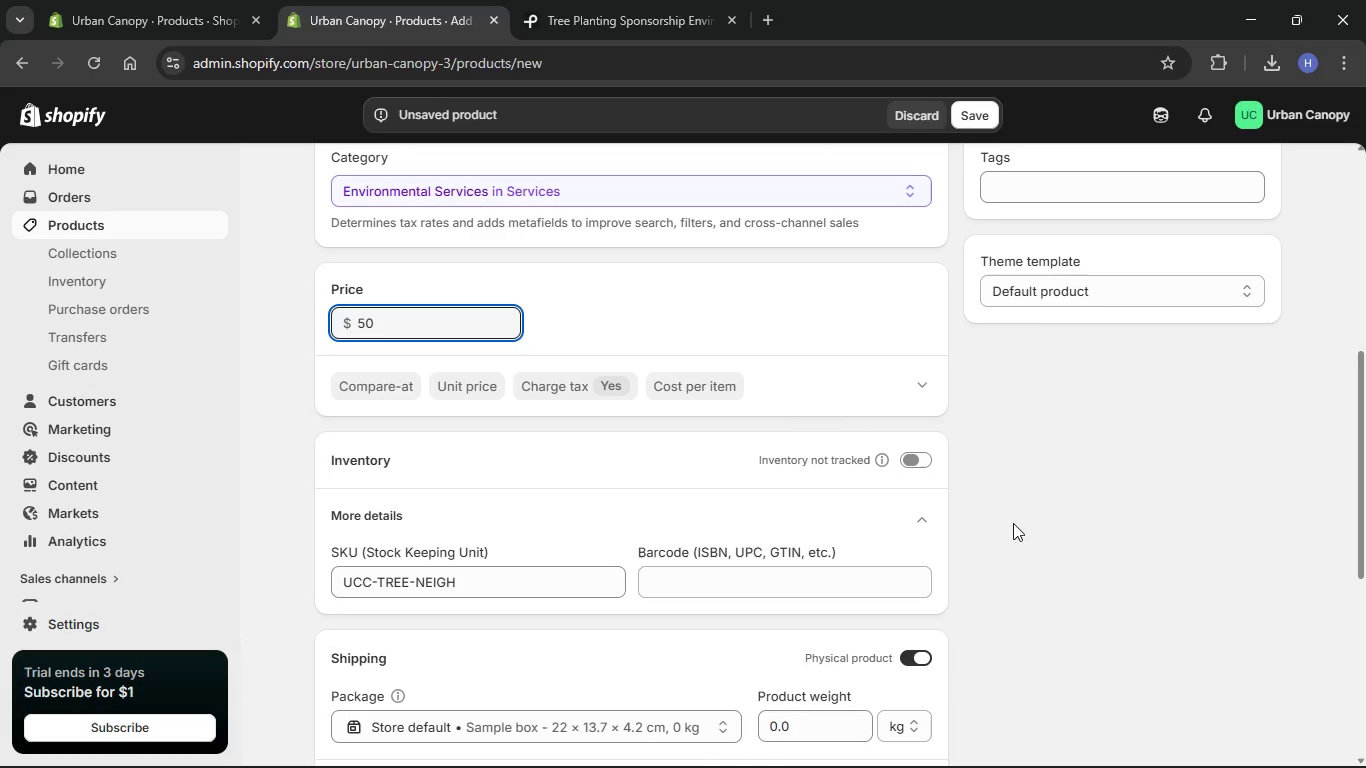 
left_click([1042, 514])
 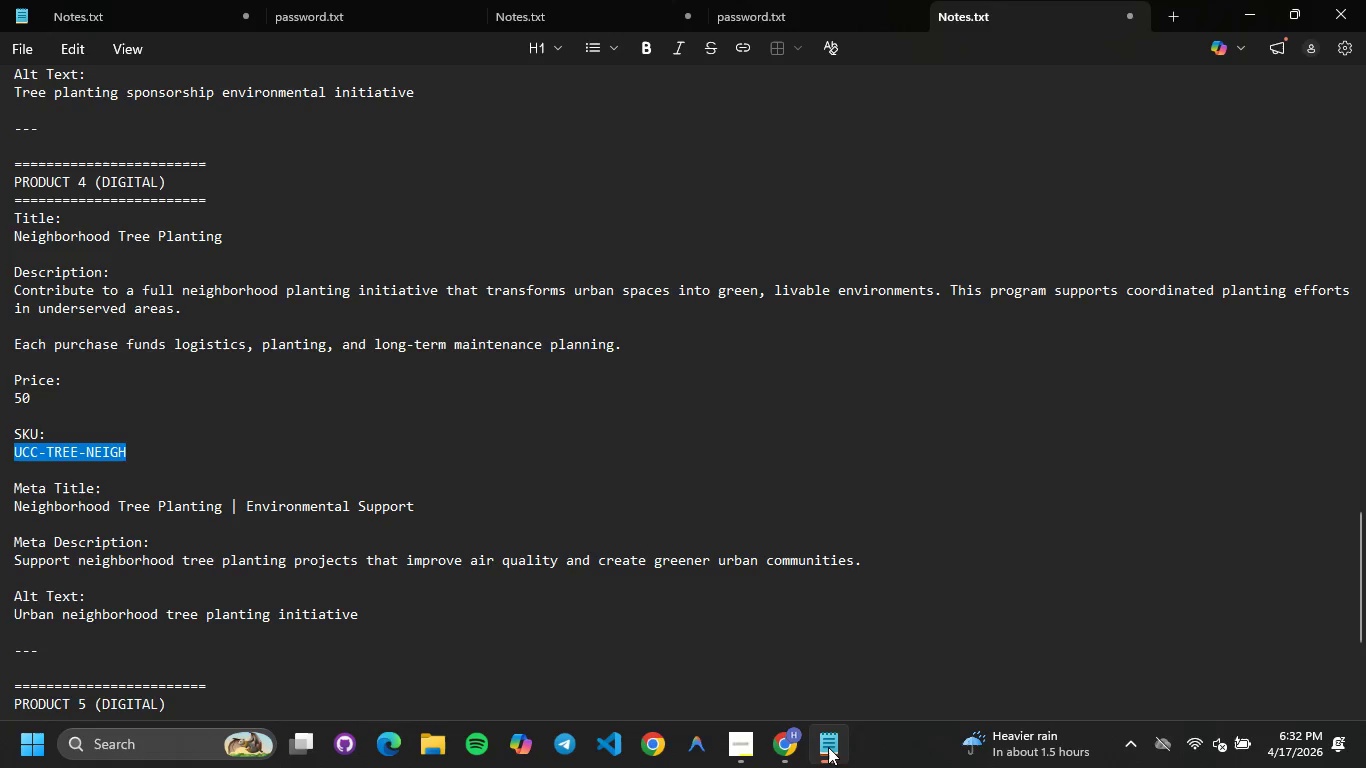 
left_click_drag(start_coordinate=[446, 506], to_coordinate=[1, 510])
 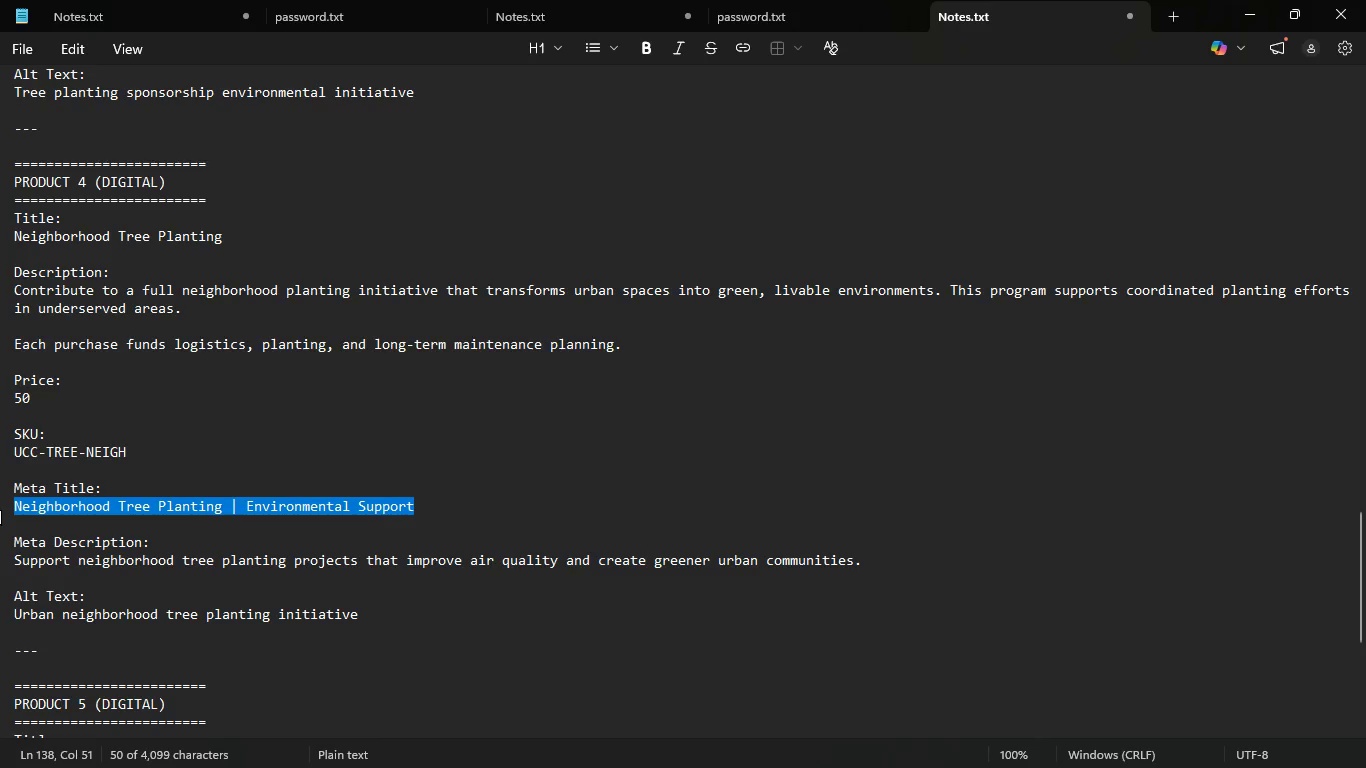 
key(Control+C)
 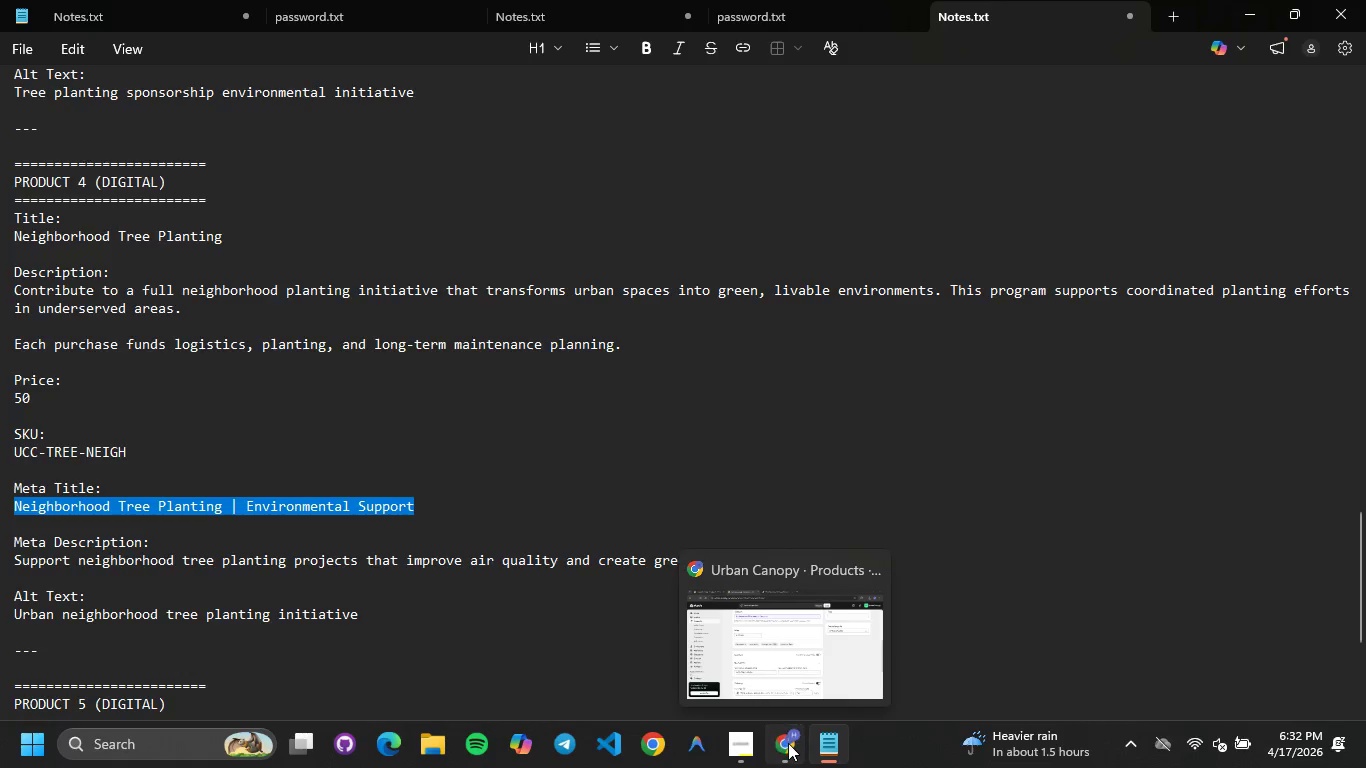 
scroll: coordinate [529, 589], scroll_direction: down, amount: 17.0
 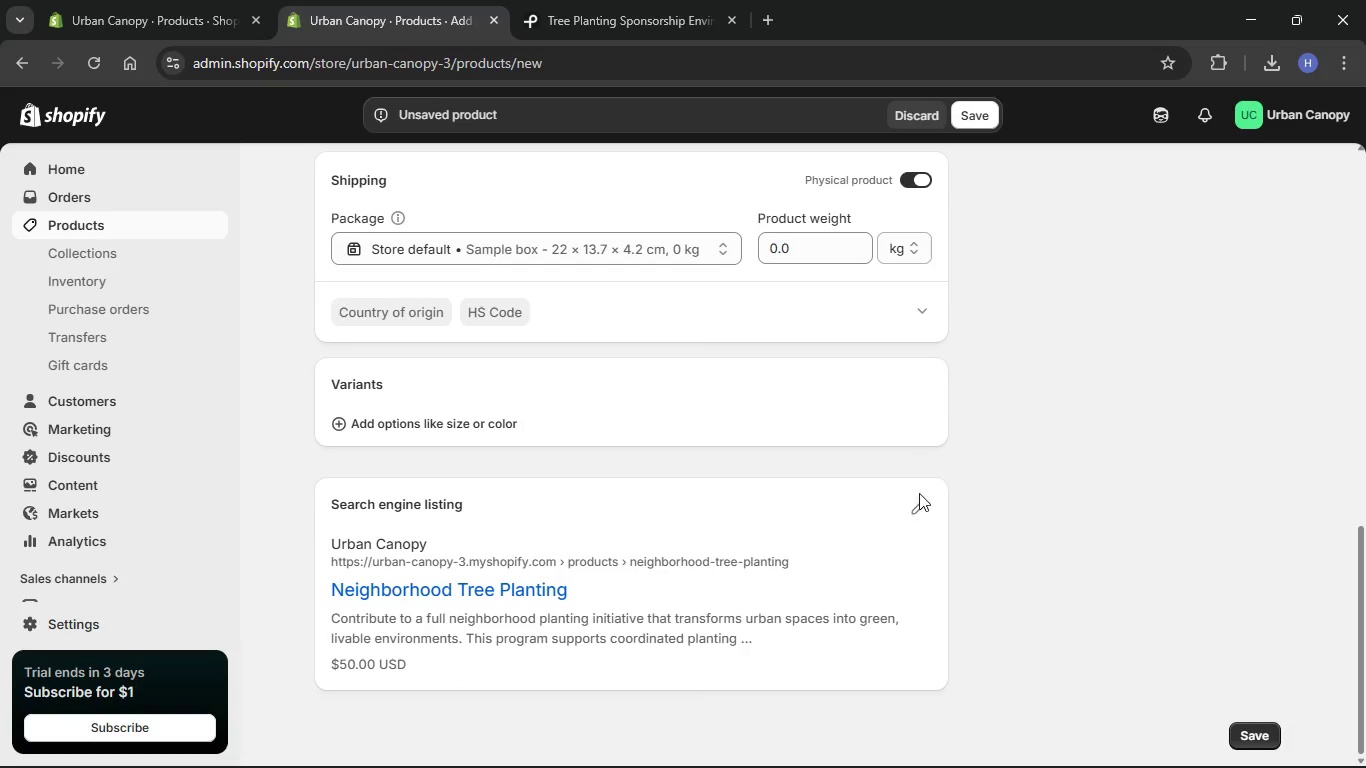 
left_click([932, 505])
 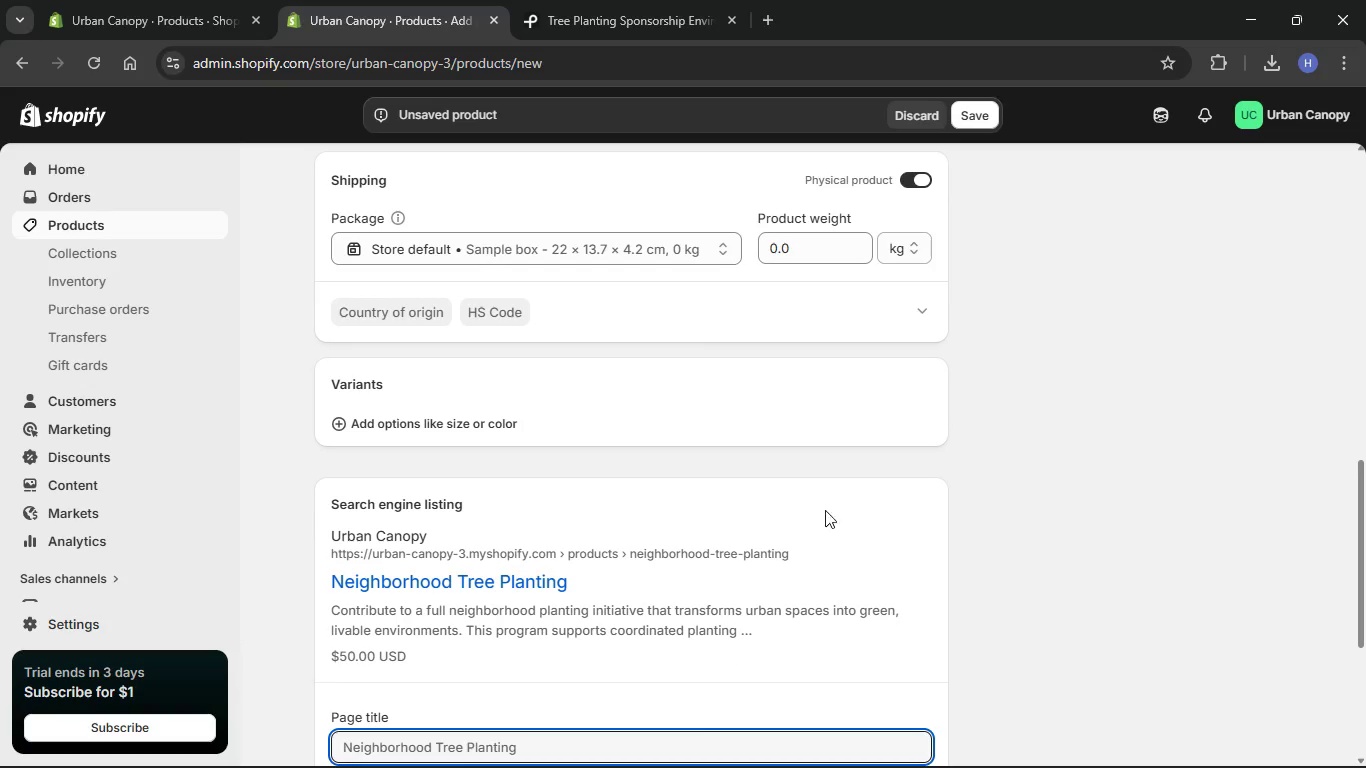 
scroll: coordinate [726, 510], scroll_direction: down, amount: 11.0
 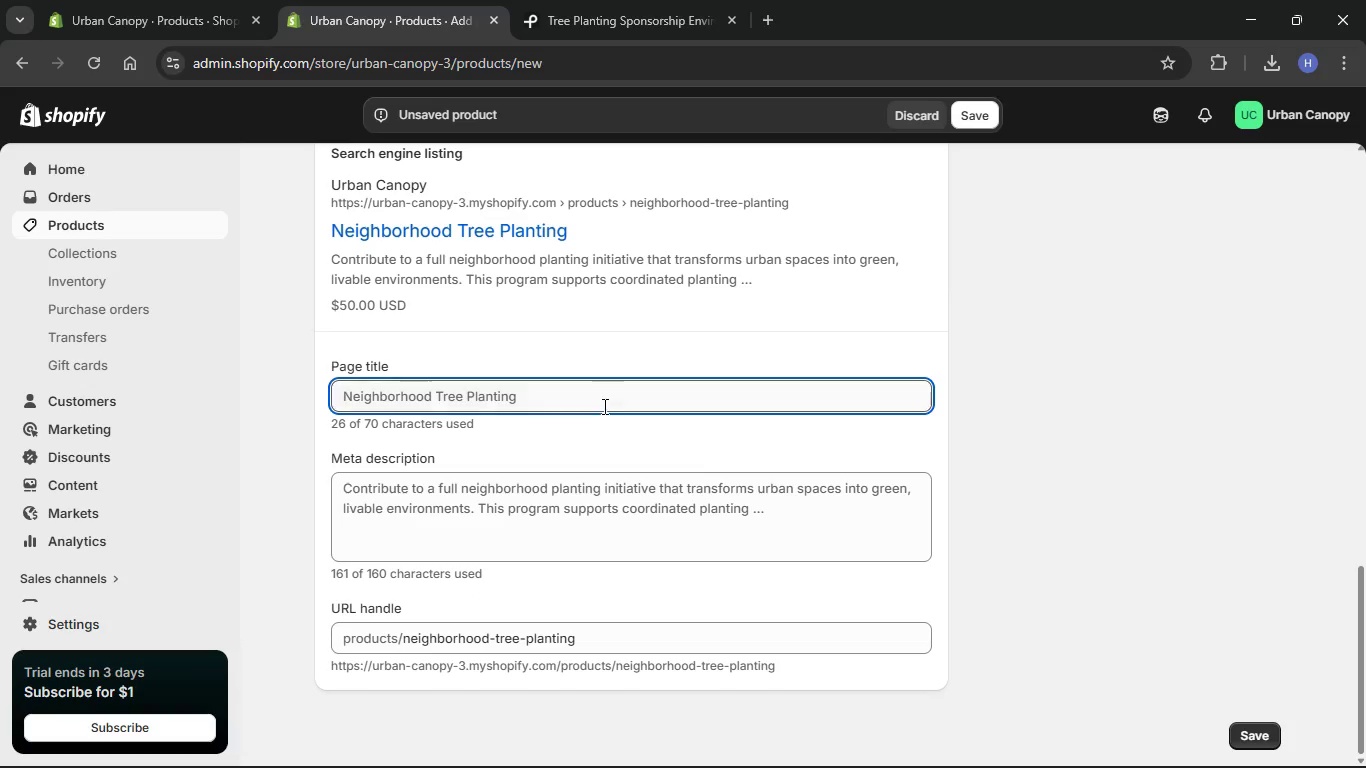 
left_click_drag(start_coordinate=[601, 398], to_coordinate=[244, 377])
 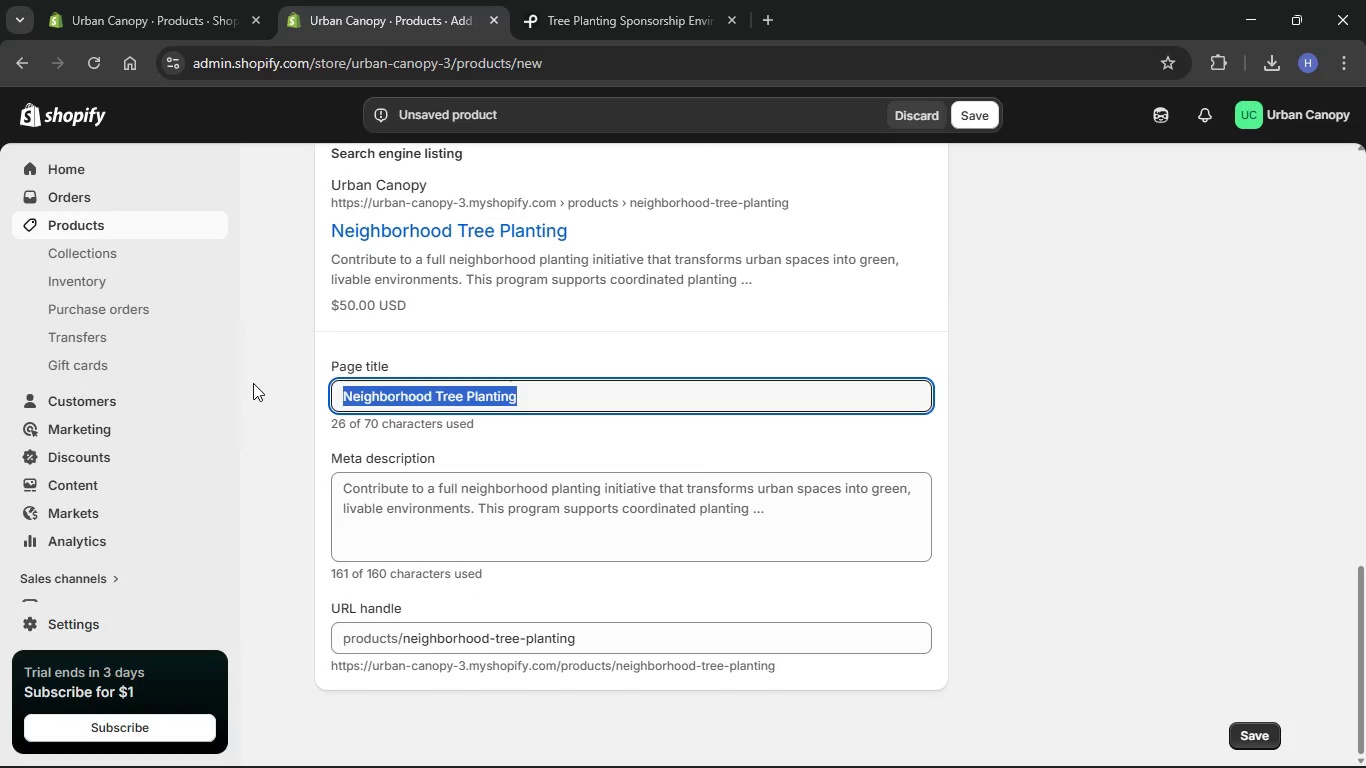 
key(Backspace)
 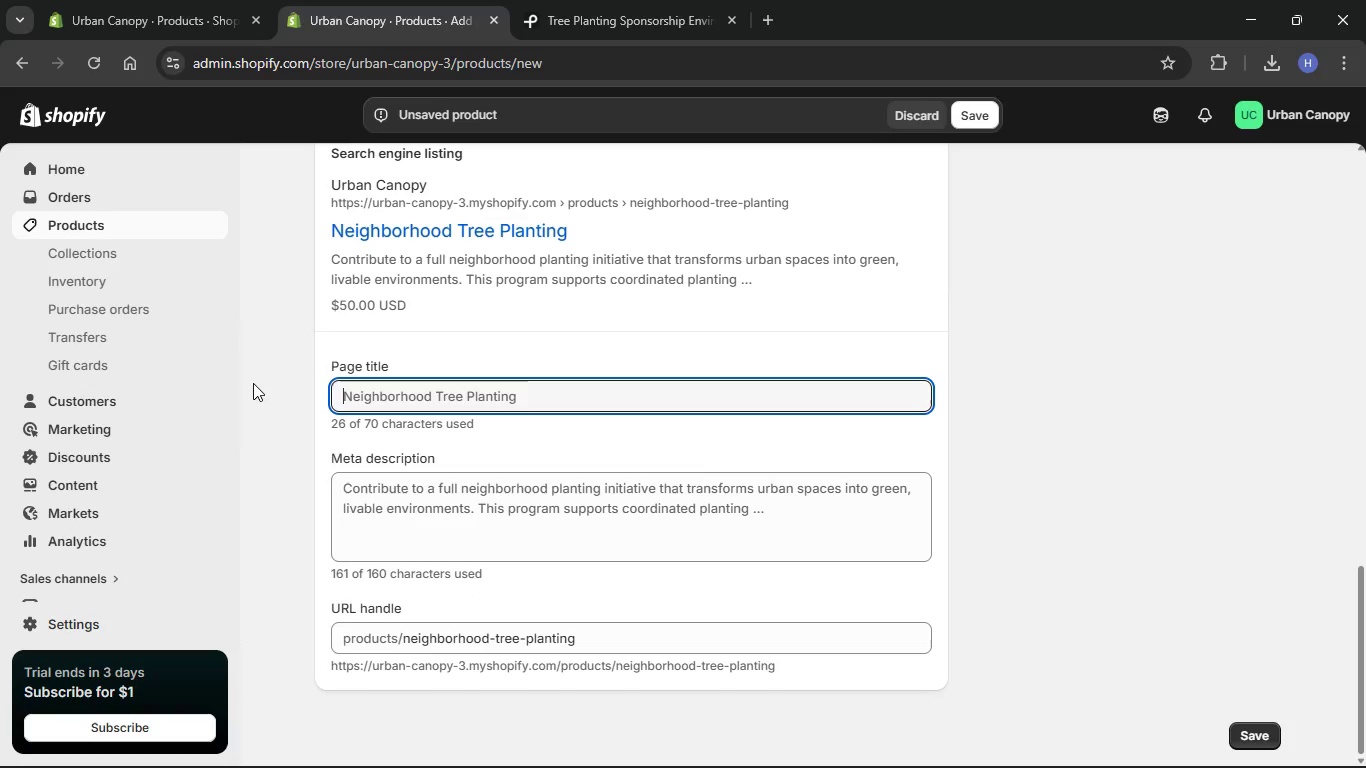 
key(Control+V)
 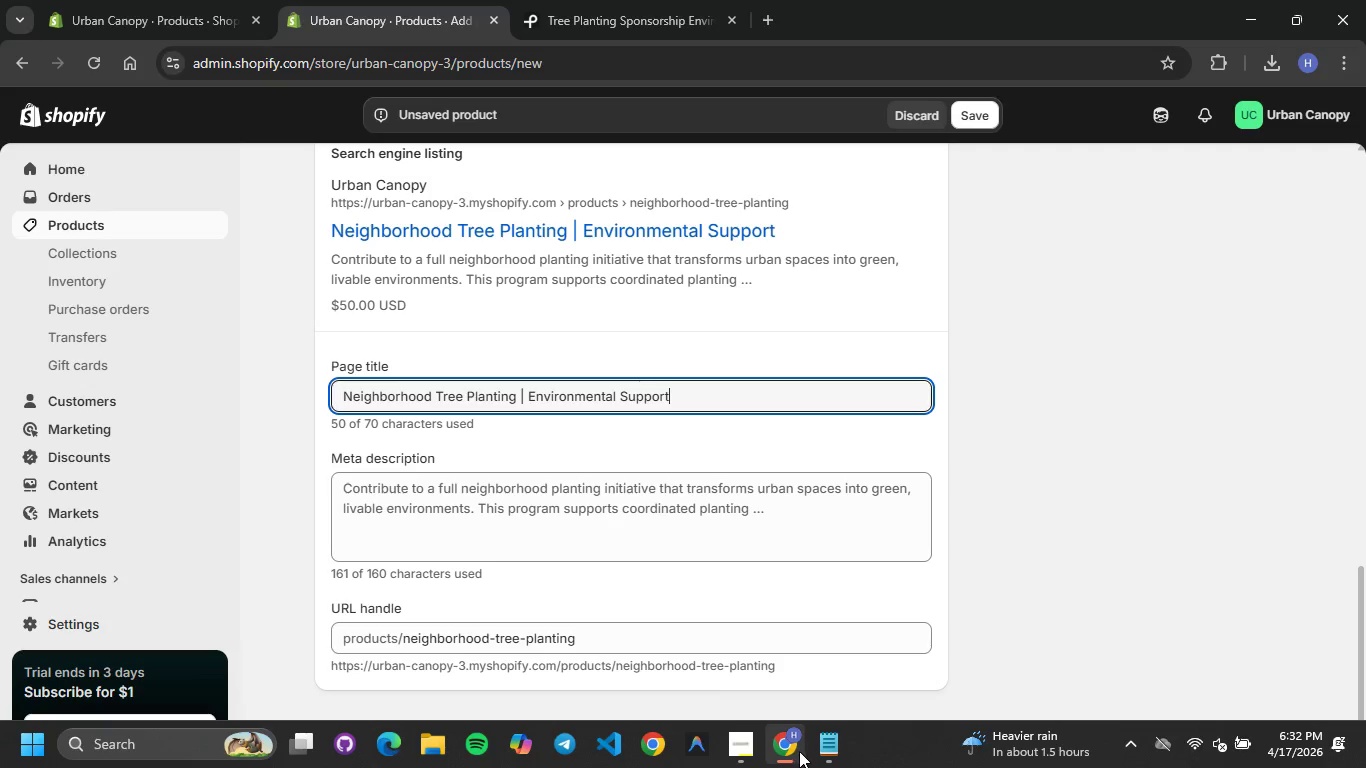 
left_click([842, 751])
 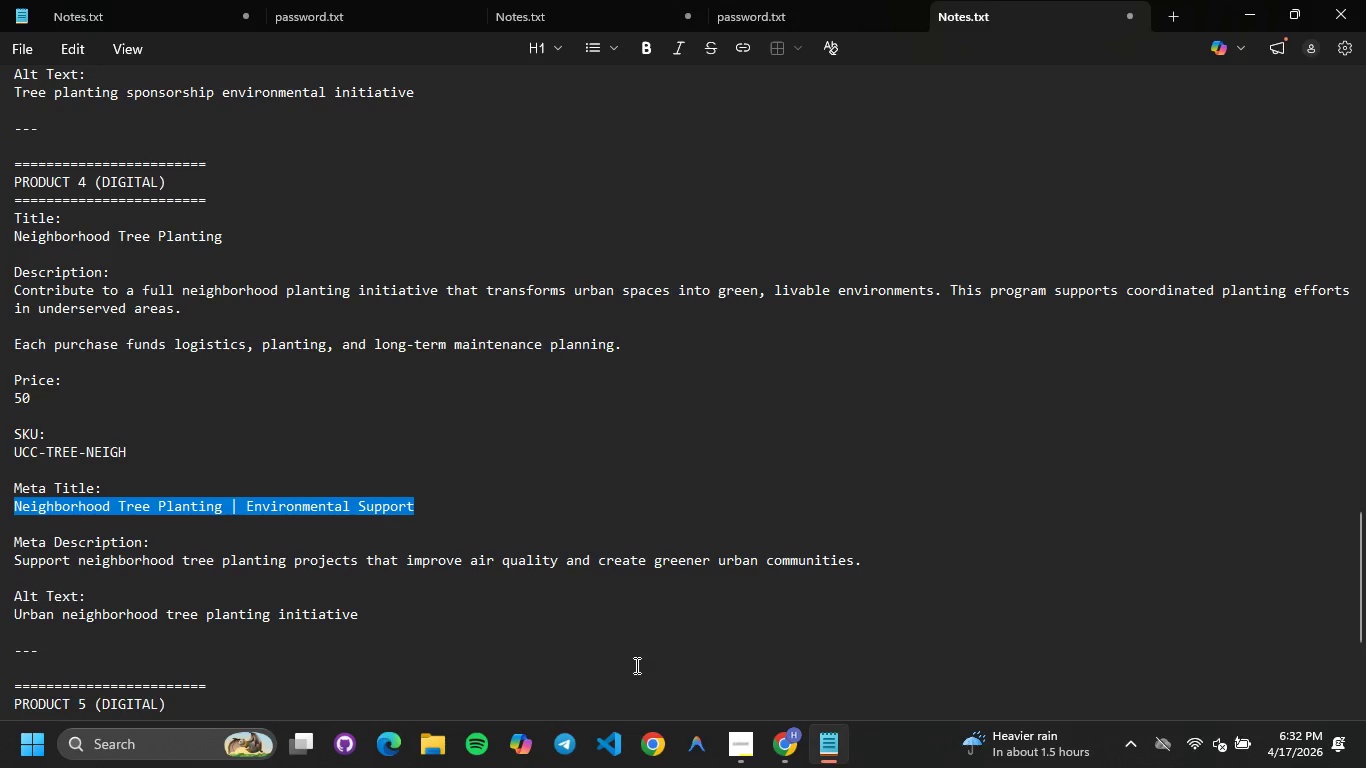 
scroll: coordinate [634, 664], scroll_direction: down, amount: 1.0
 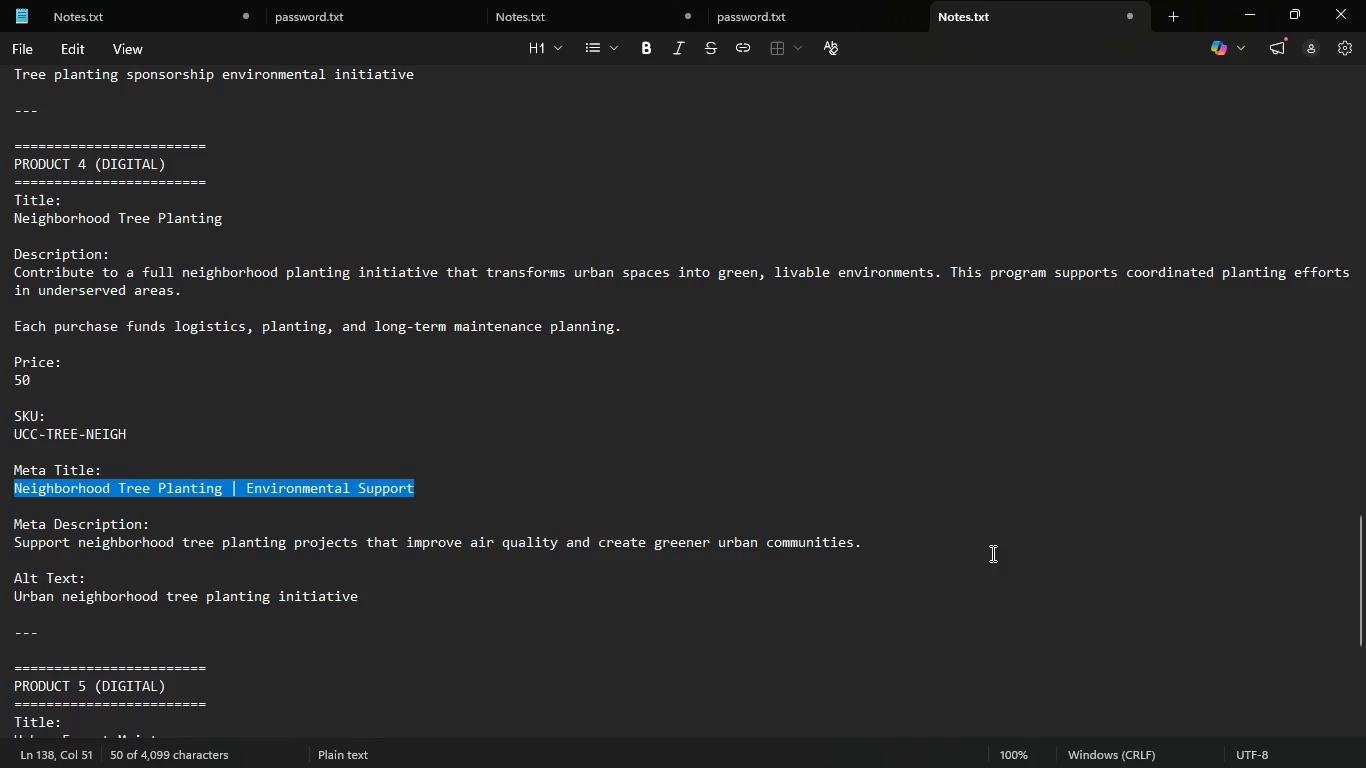 
left_click_drag(start_coordinate=[991, 553], to_coordinate=[0, 545])
 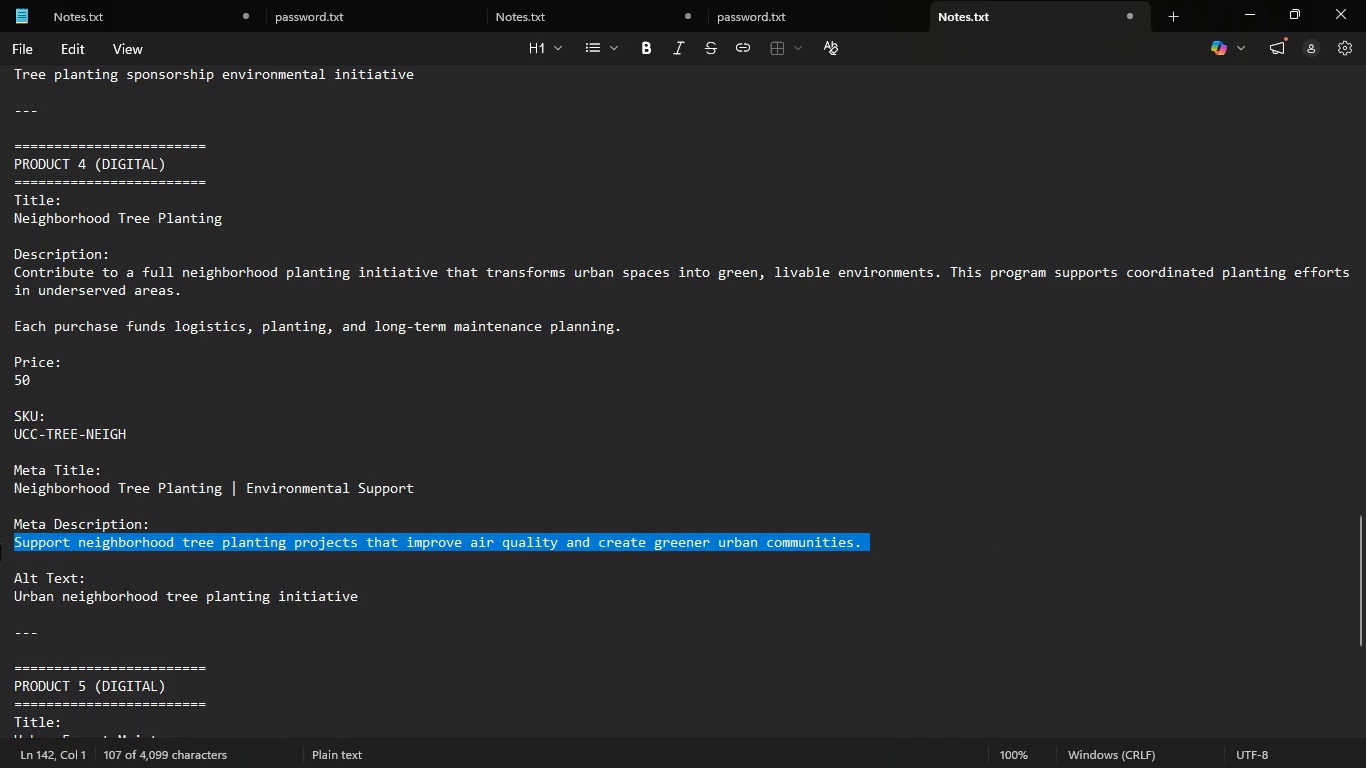 
key(Control+C)
 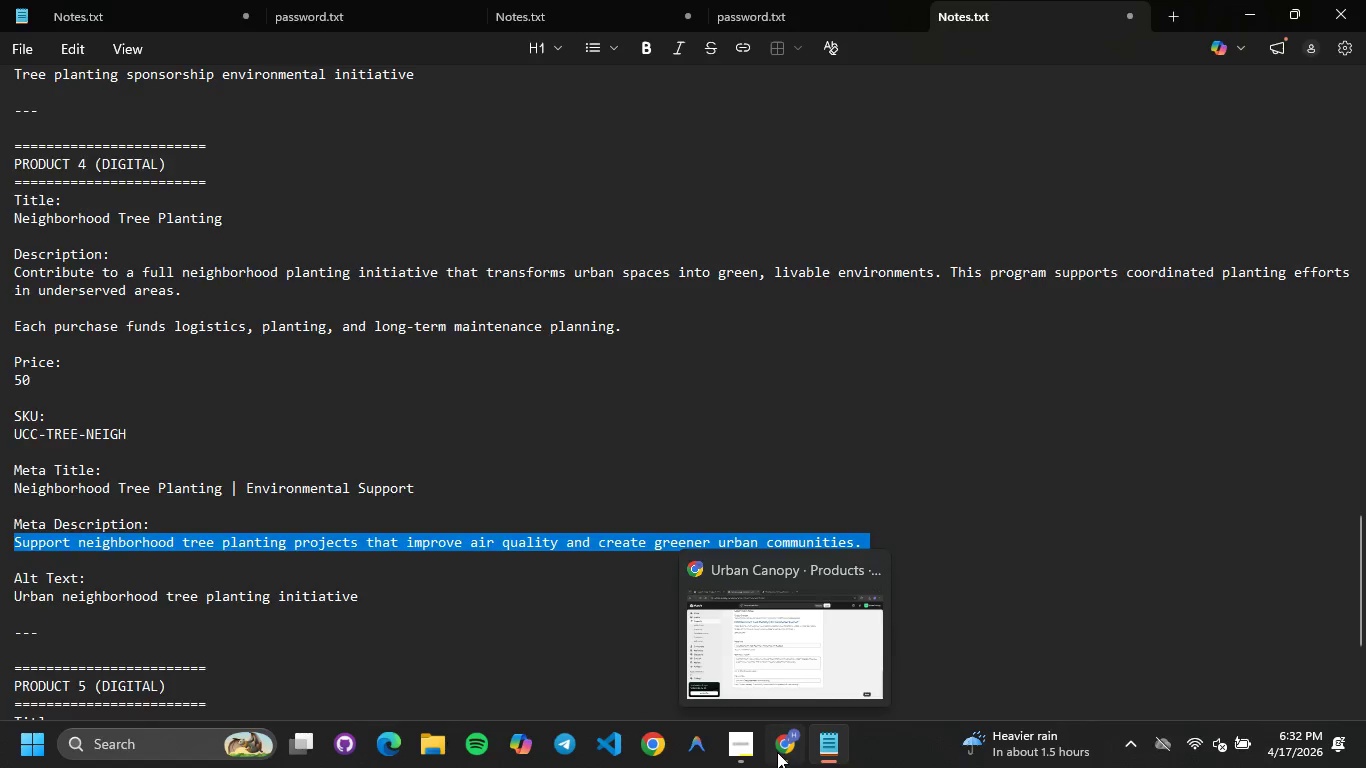 
left_click([503, 561])
 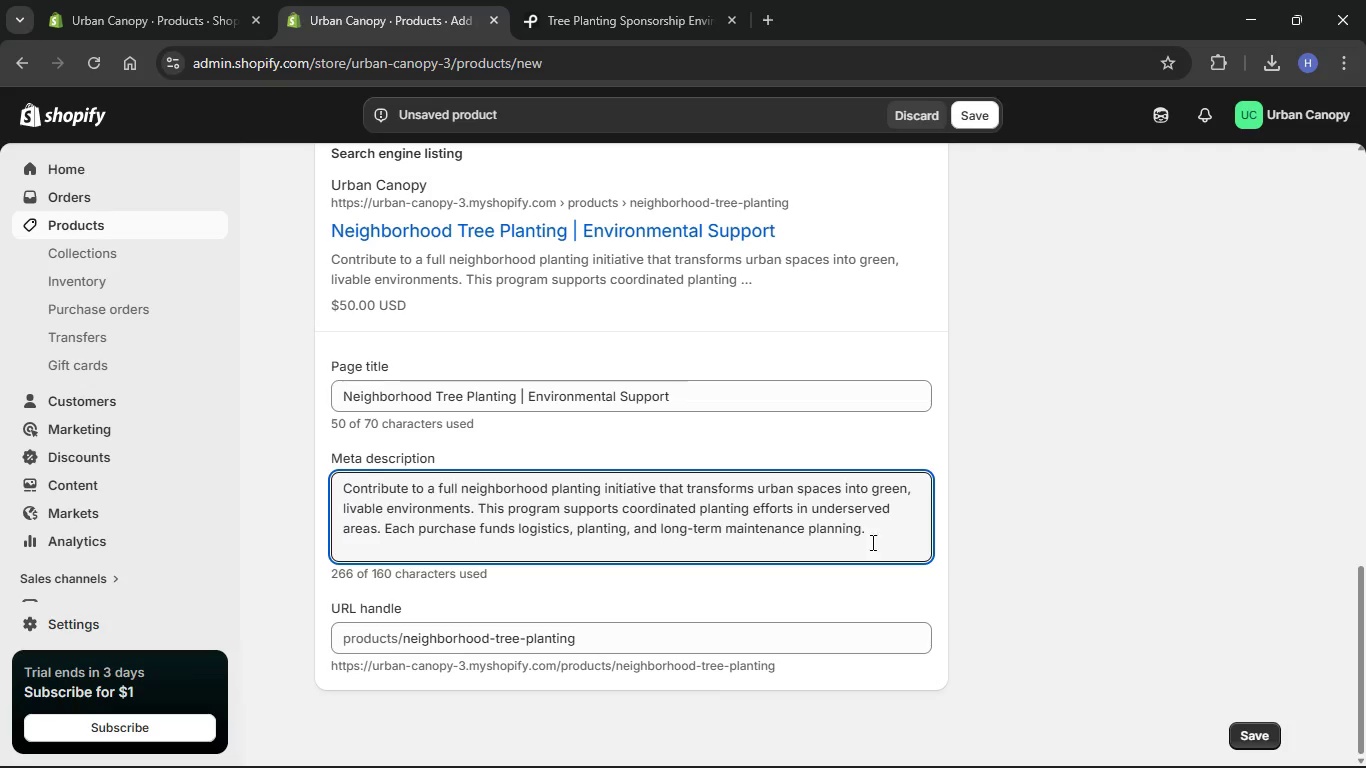 
left_click_drag(start_coordinate=[888, 537], to_coordinate=[316, 476])
 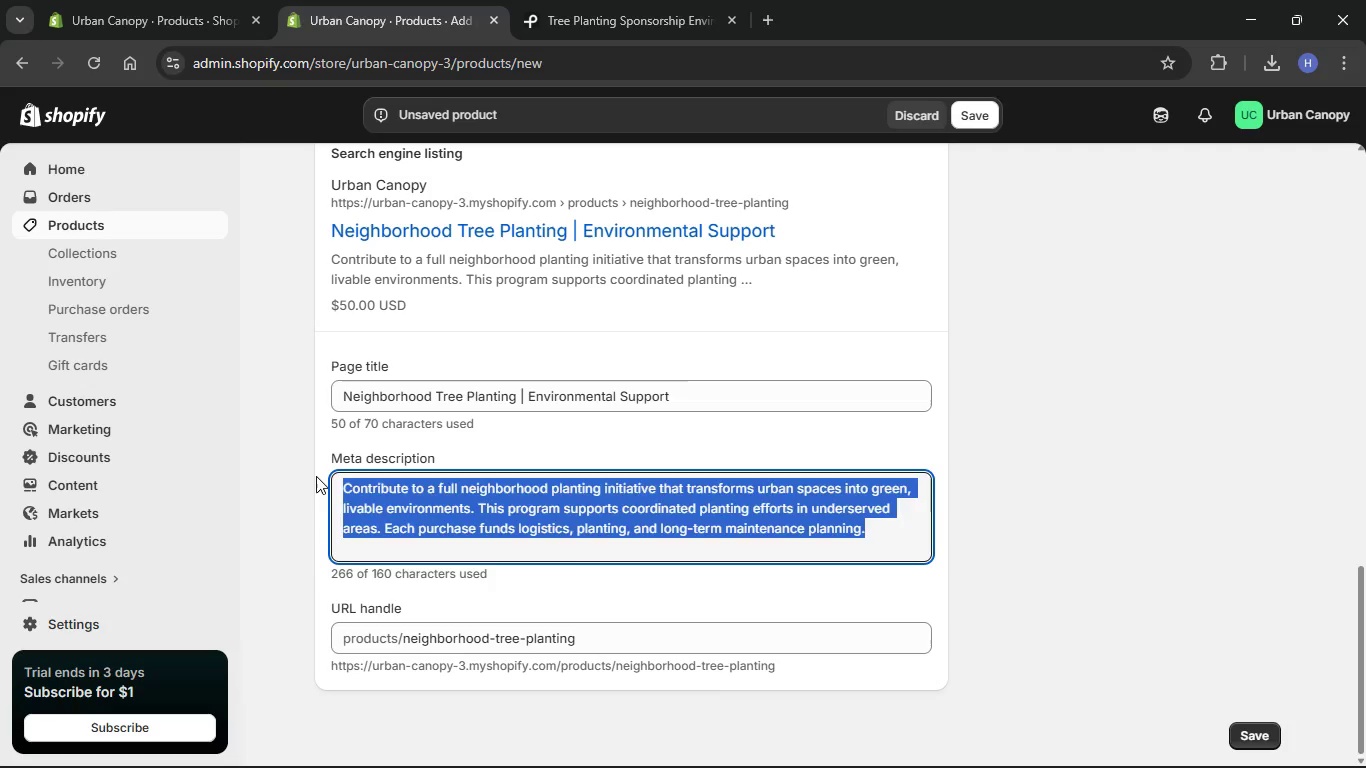 
key(Delete)
 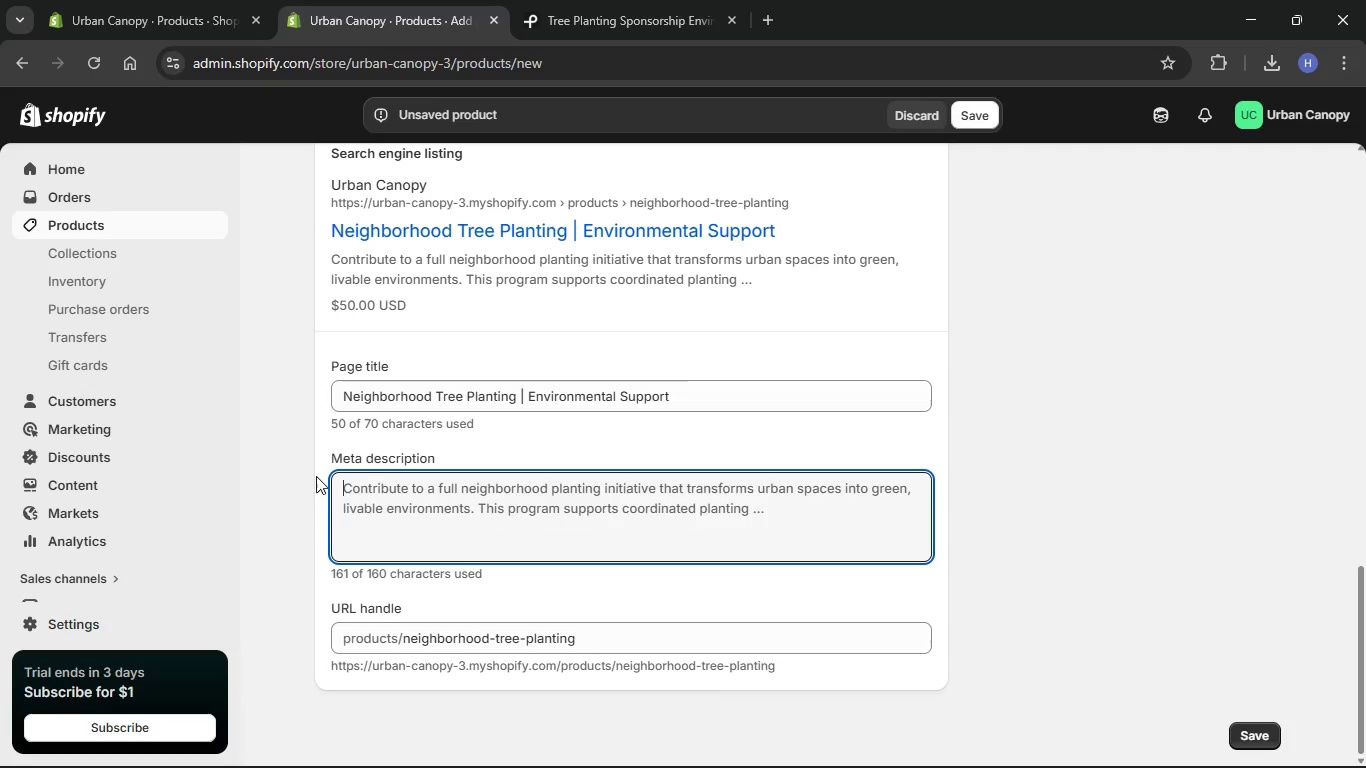 
key(Backspace)
 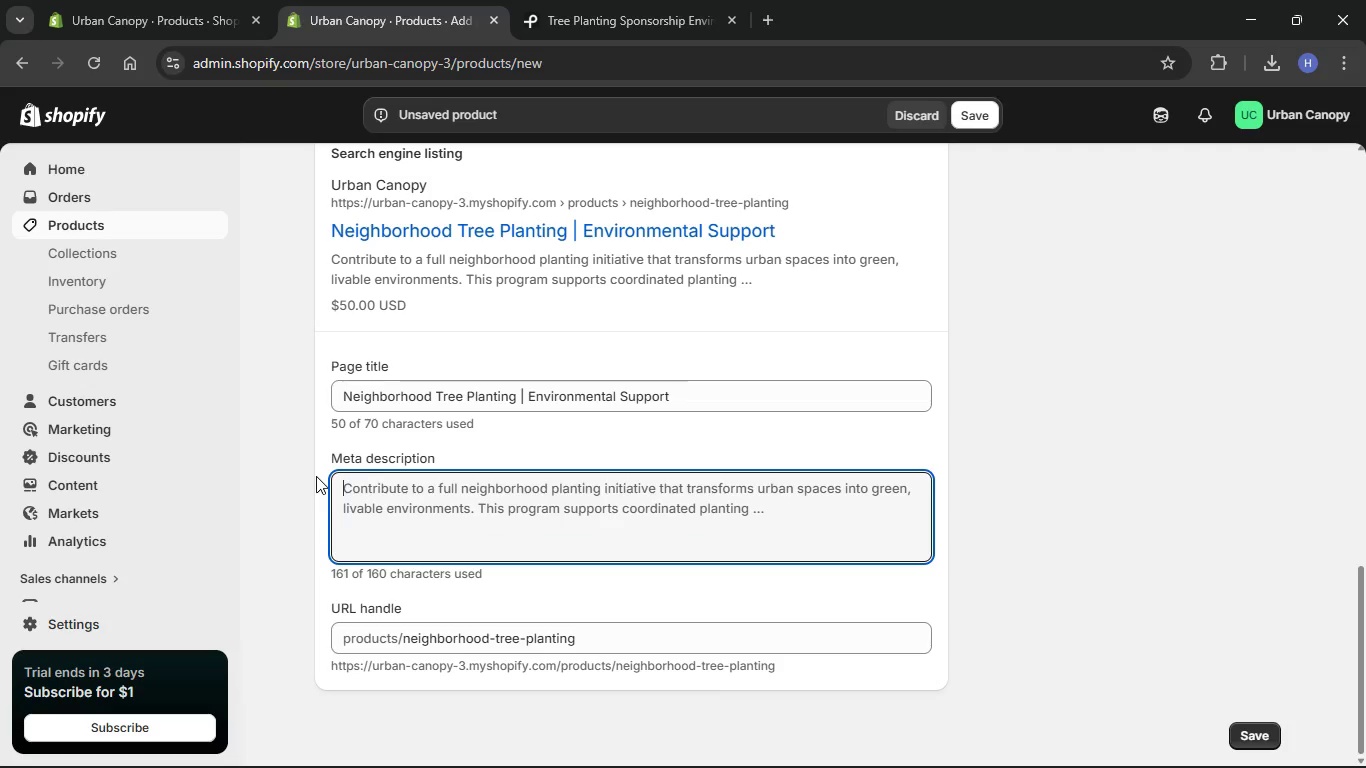 
key(Control+V)
 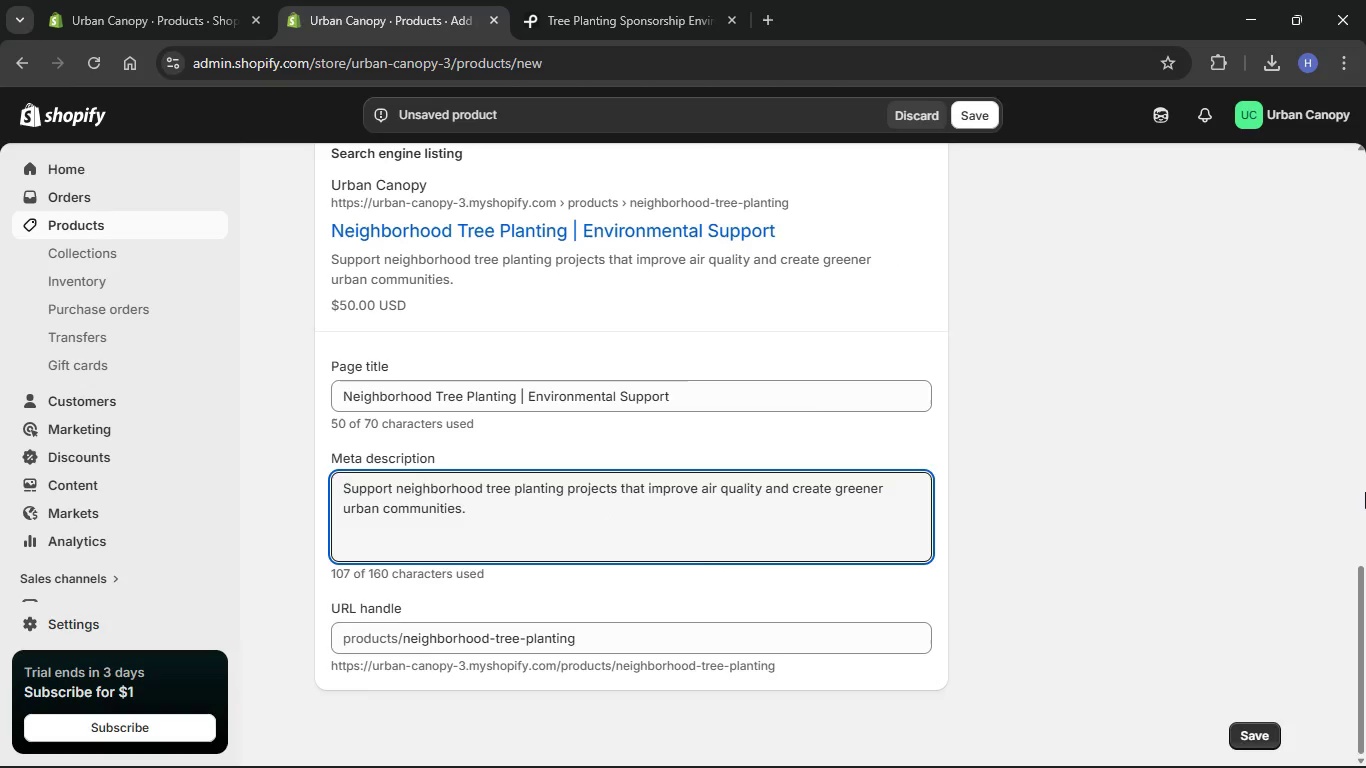 
left_click([1365, 492])
 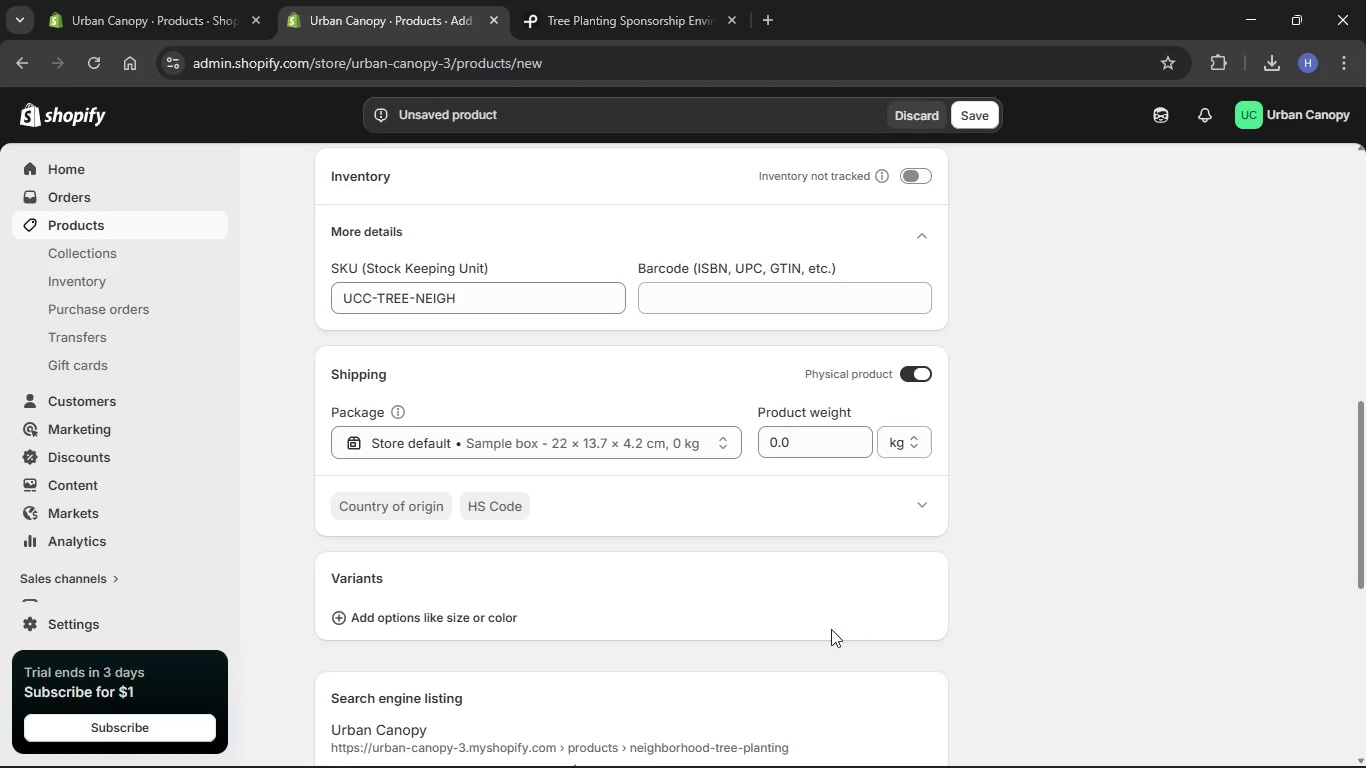 
scroll: coordinate [807, 640], scroll_direction: down, amount: 27.0
 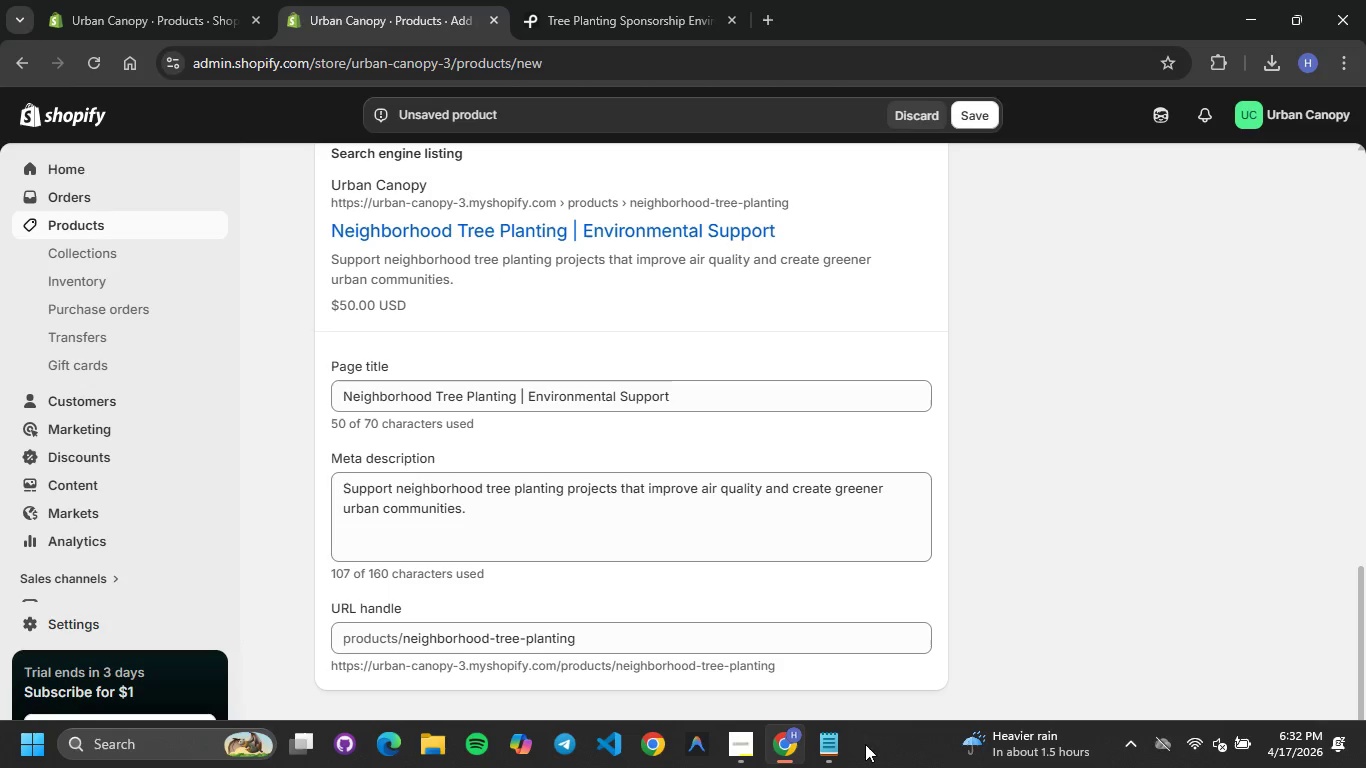 
left_click([826, 748])
 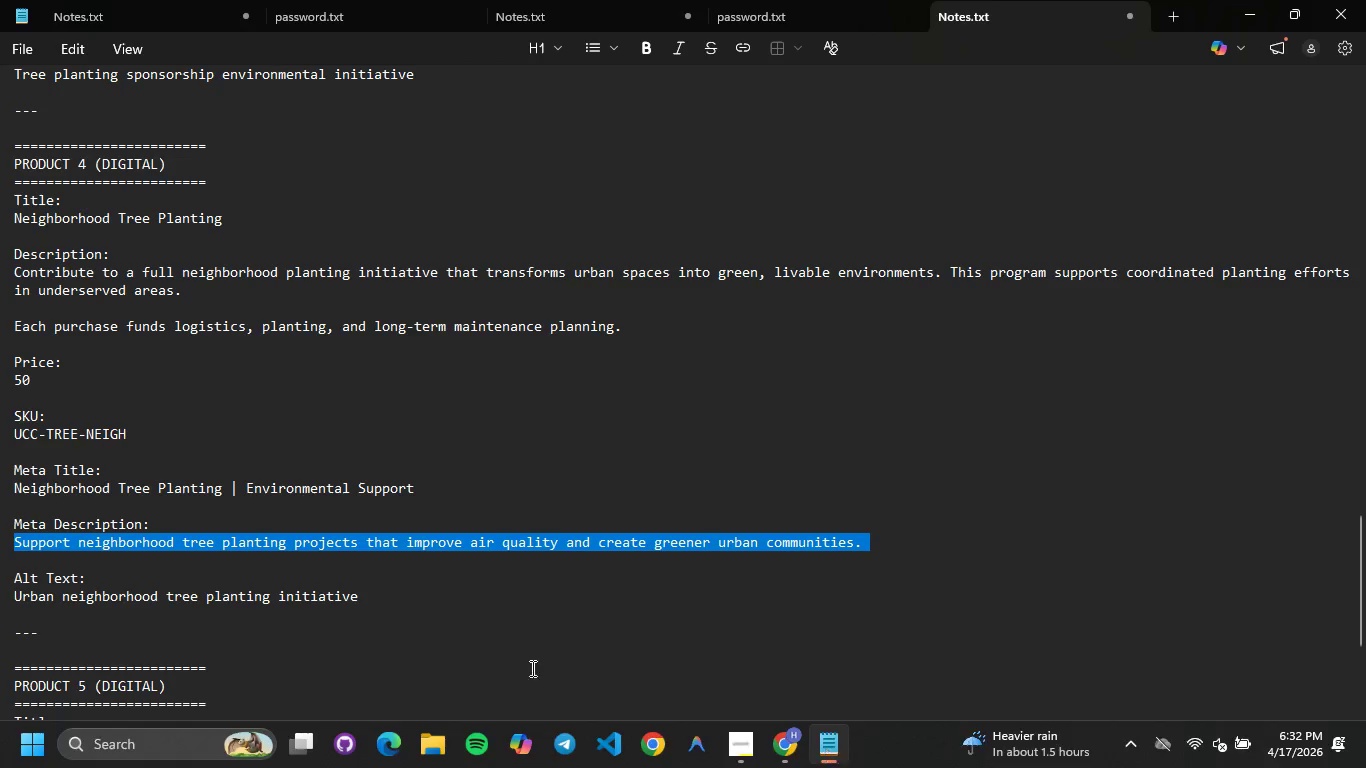 
left_click_drag(start_coordinate=[387, 599], to_coordinate=[0, 598])
 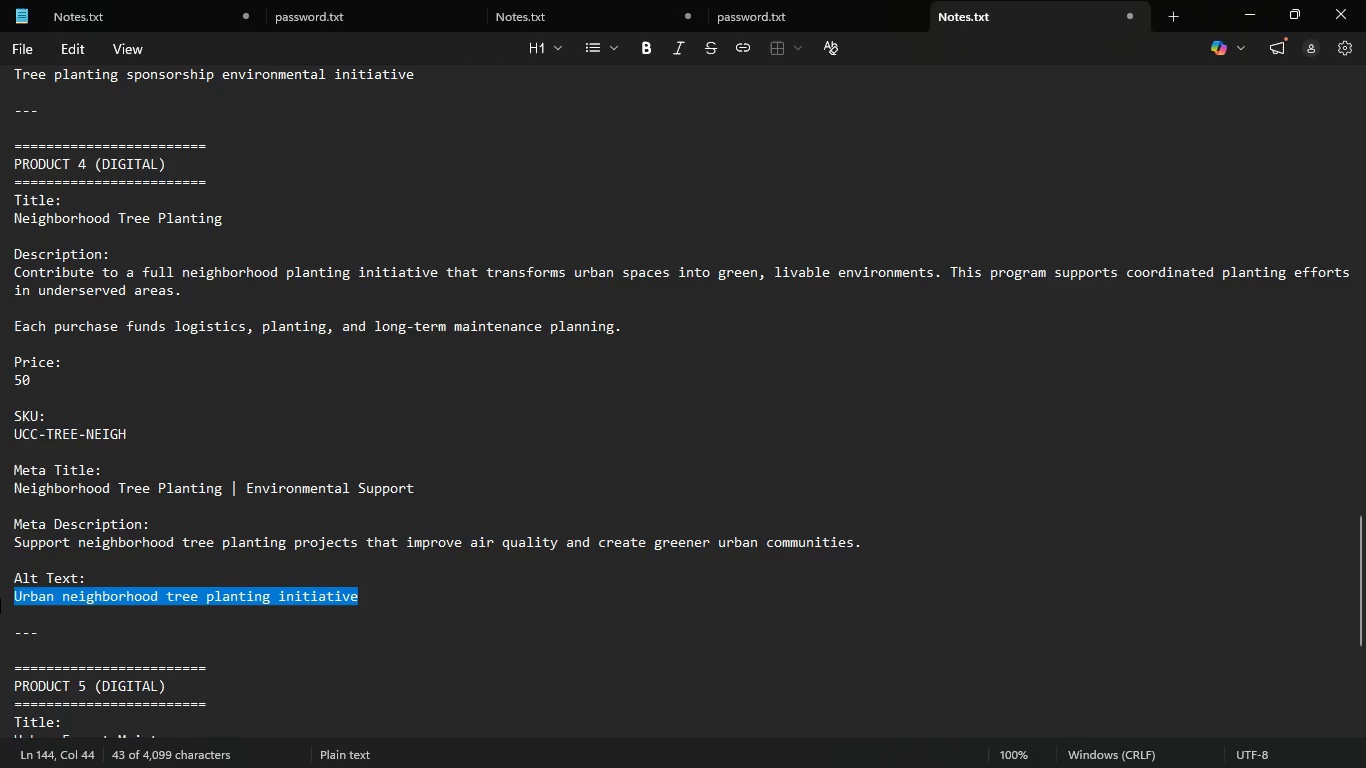 
key(Control+C)
 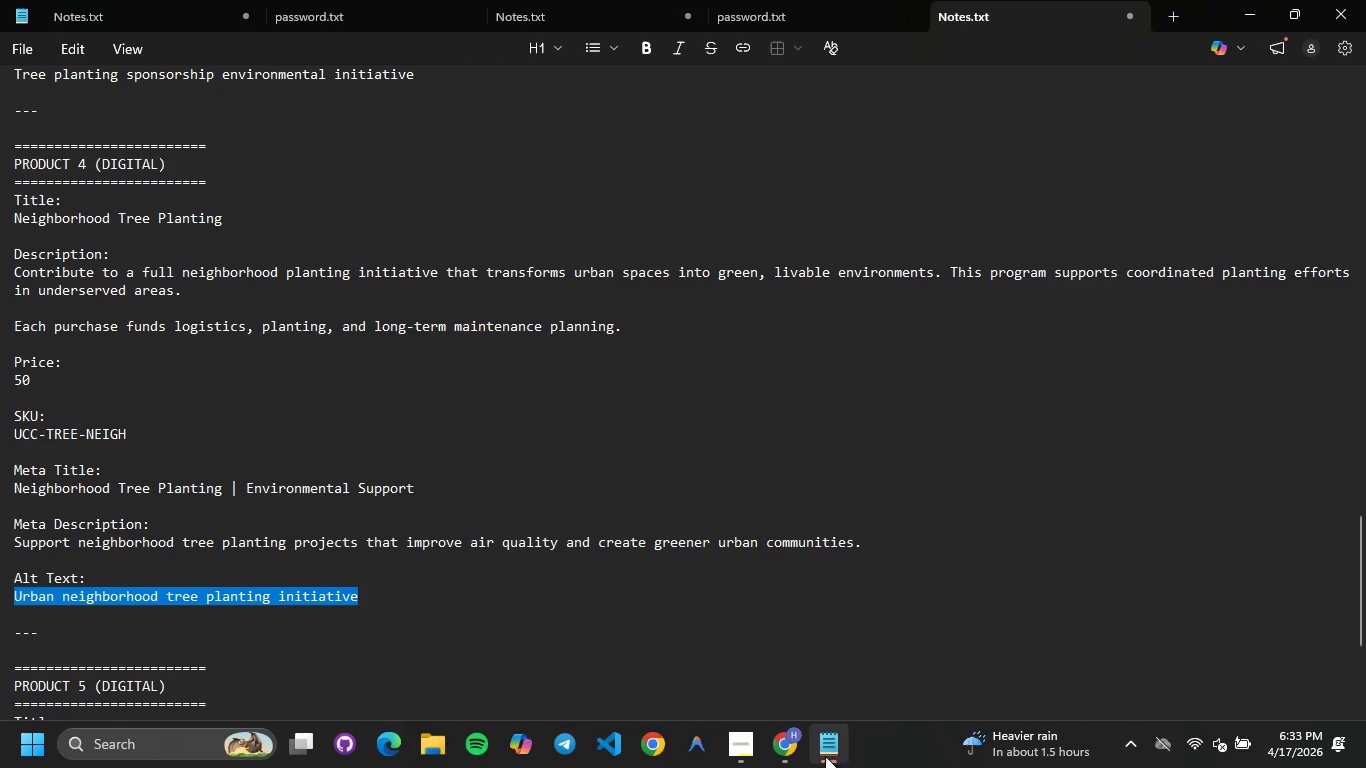 
left_click([790, 750])
 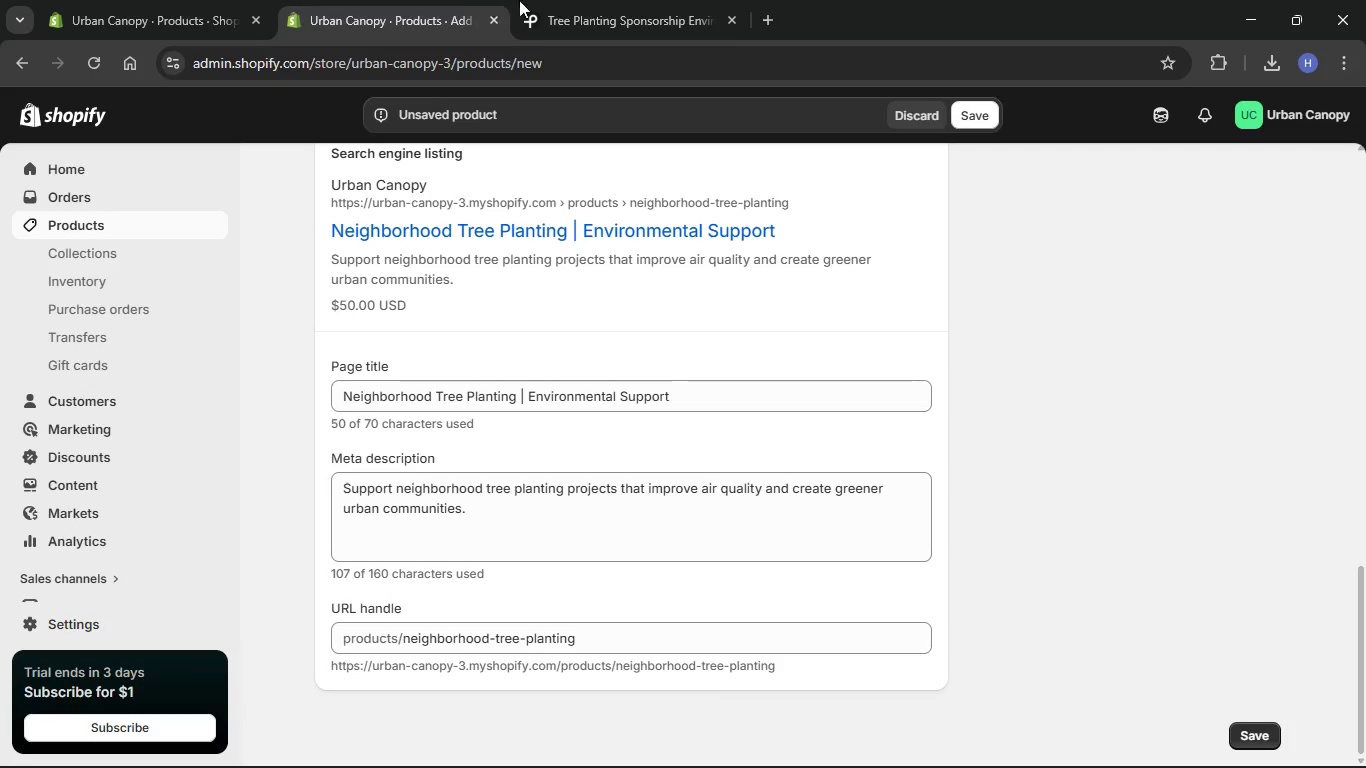 
left_click([547, 0])
 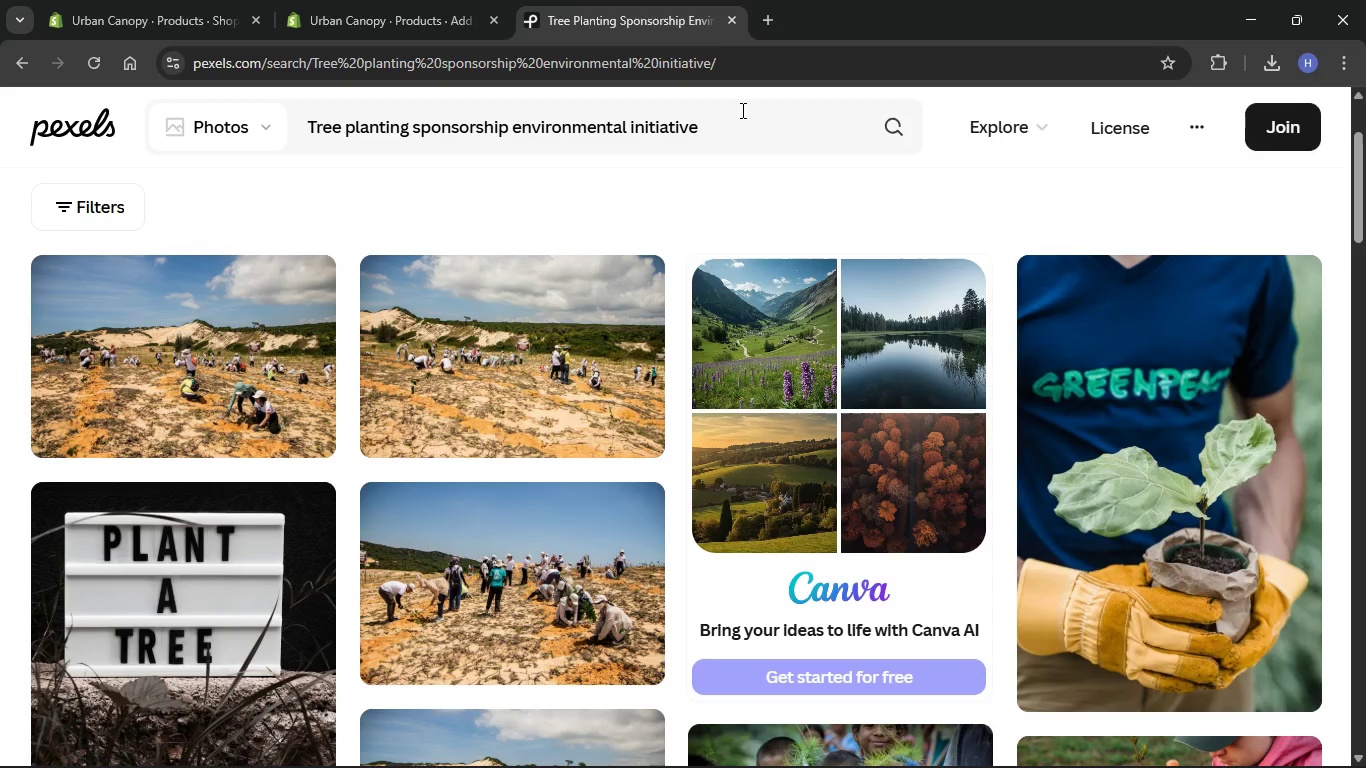 
left_click_drag(start_coordinate=[741, 110], to_coordinate=[293, 120])
 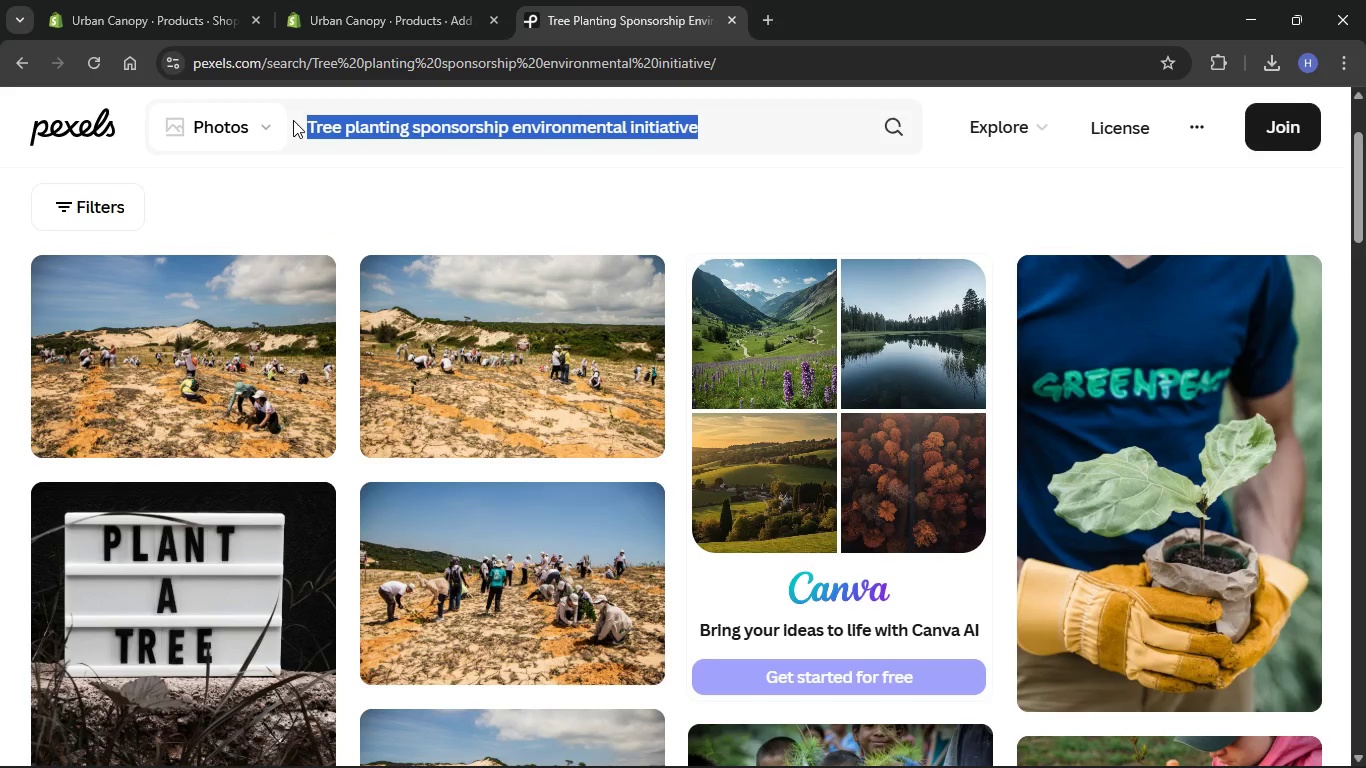 
key(Backspace)
 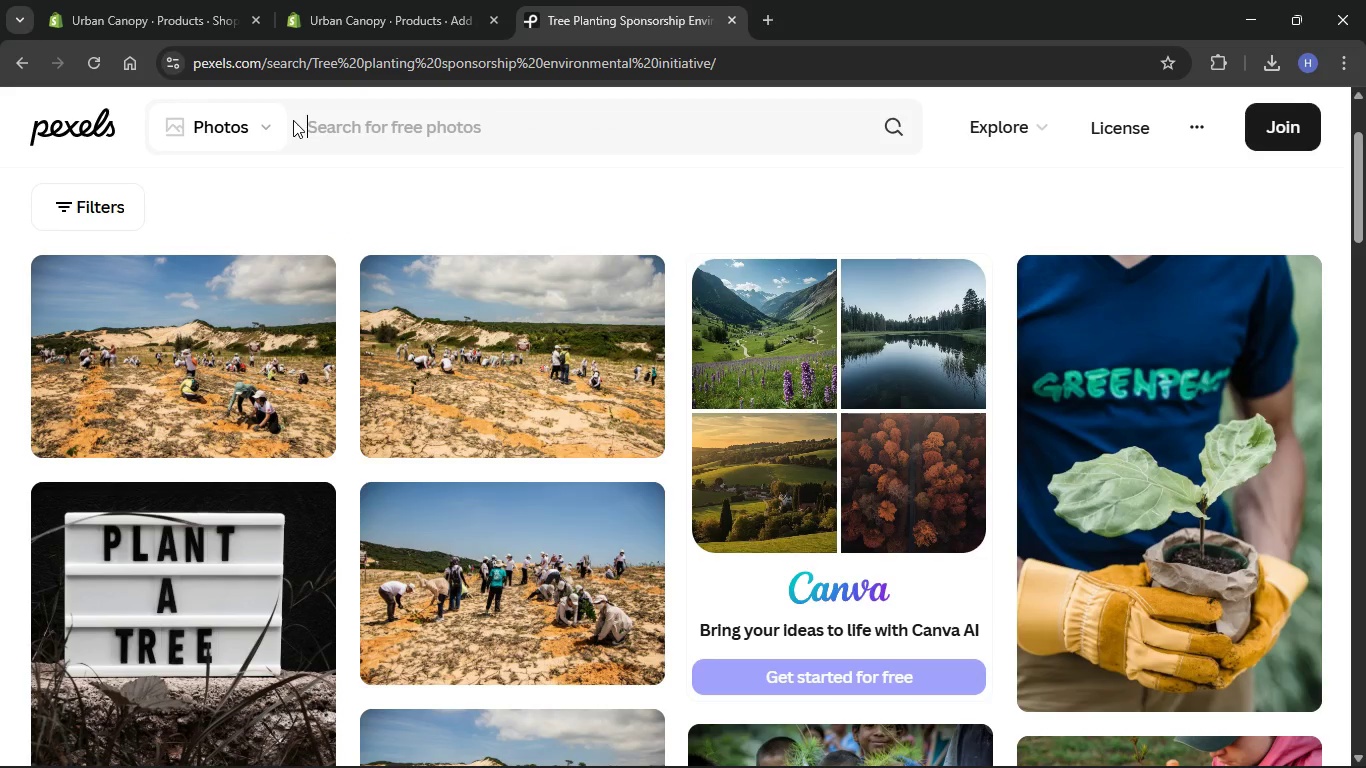 
key(Control+V)
 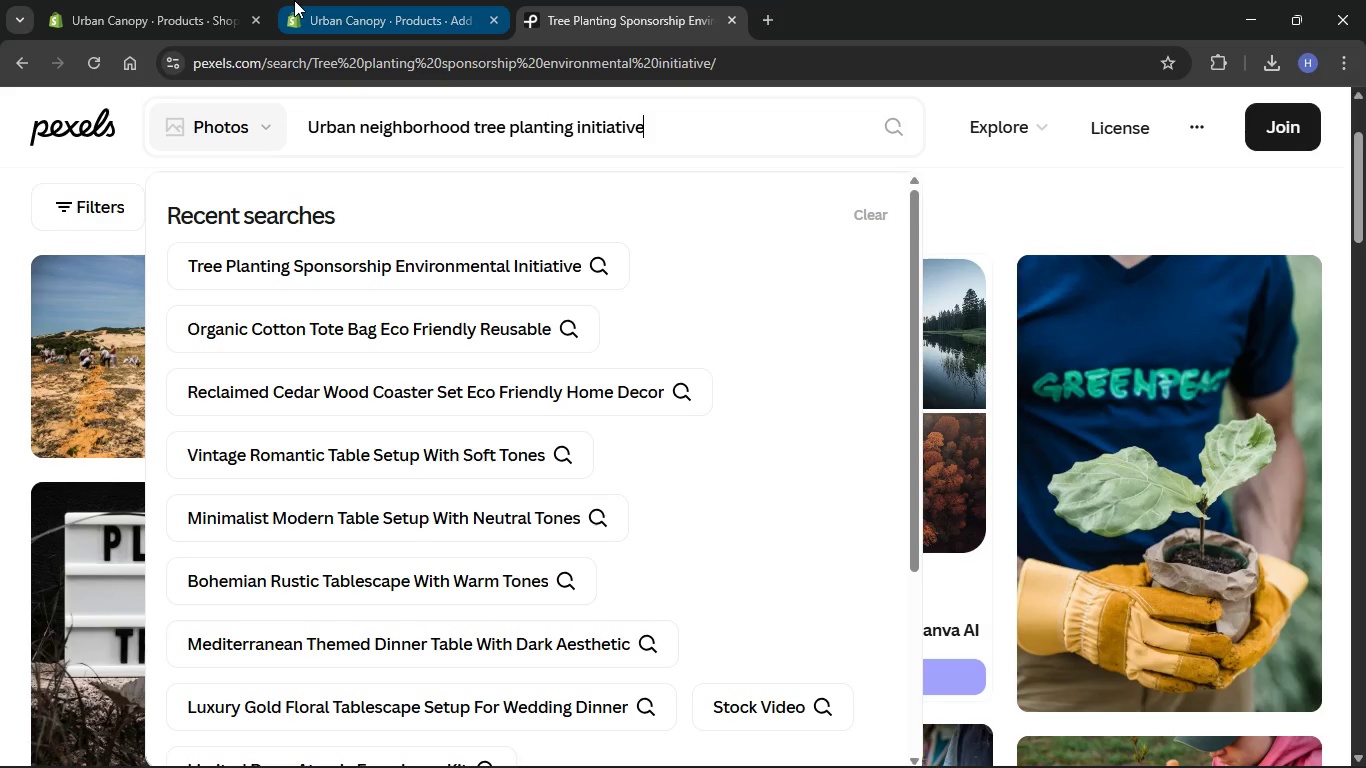 
key(Control+Enter)
 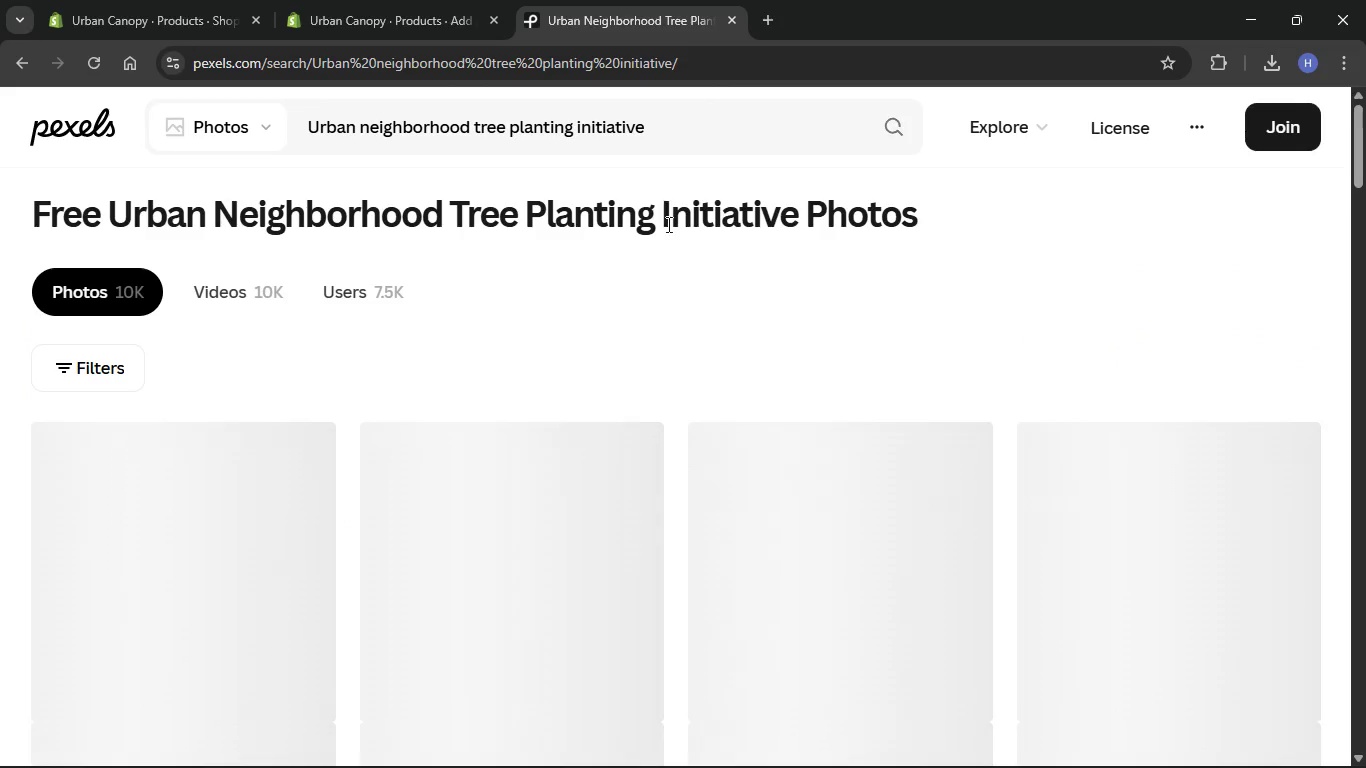 
wait(5.11)
 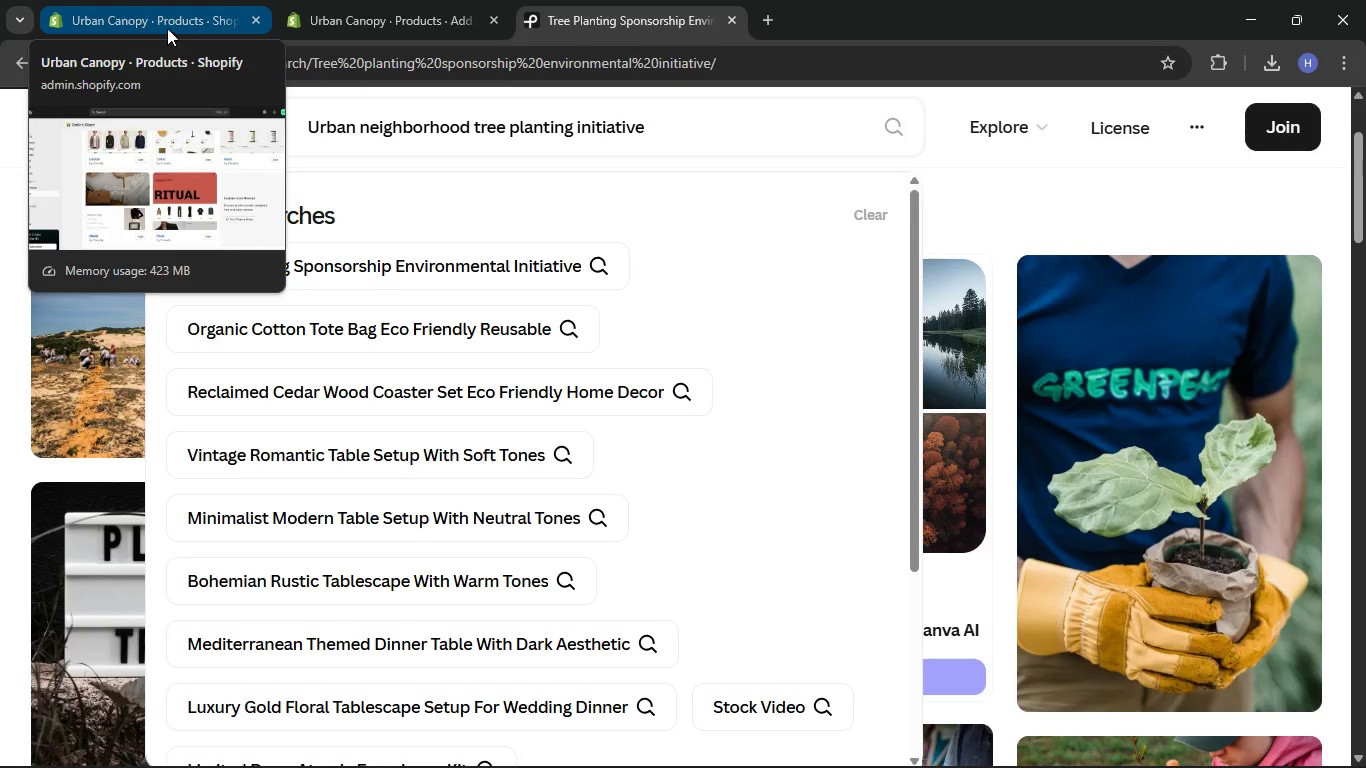 
key(Mute)
 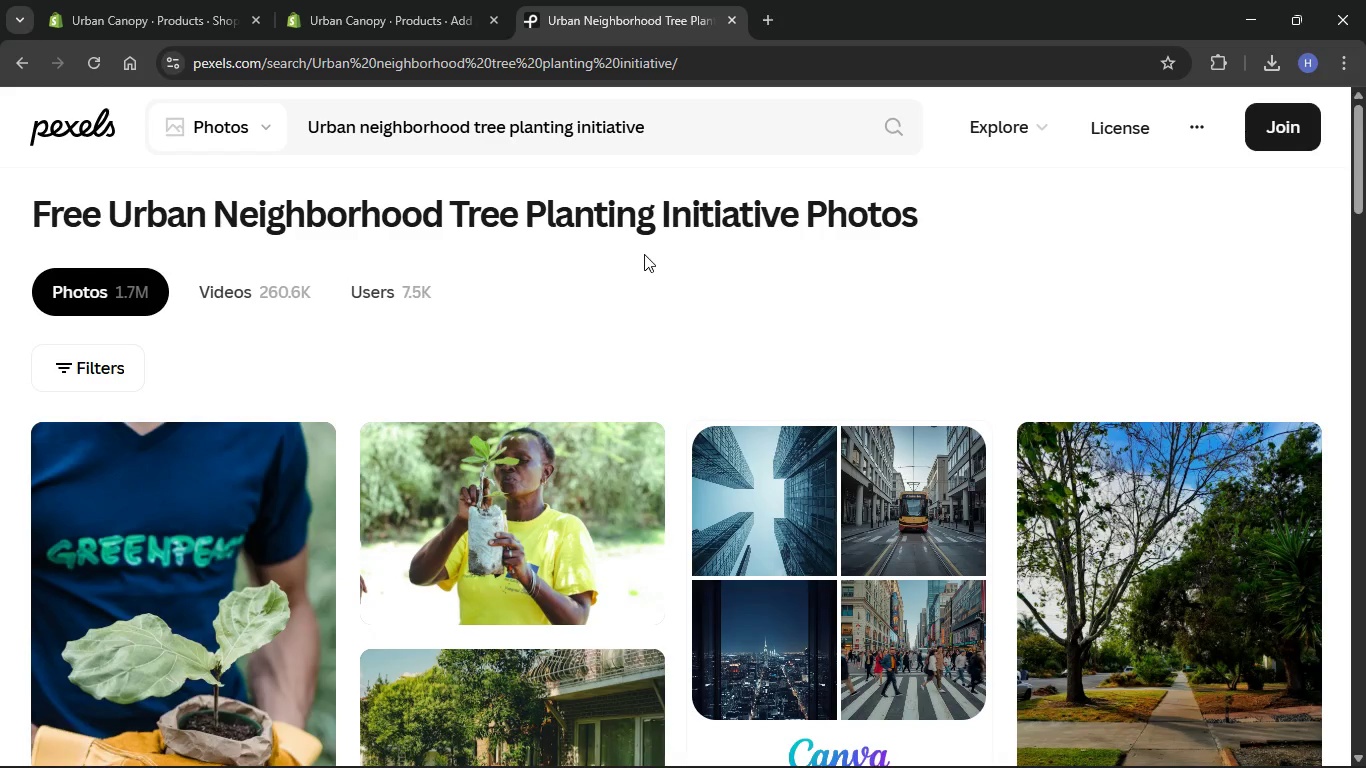 
wait(26.72)
 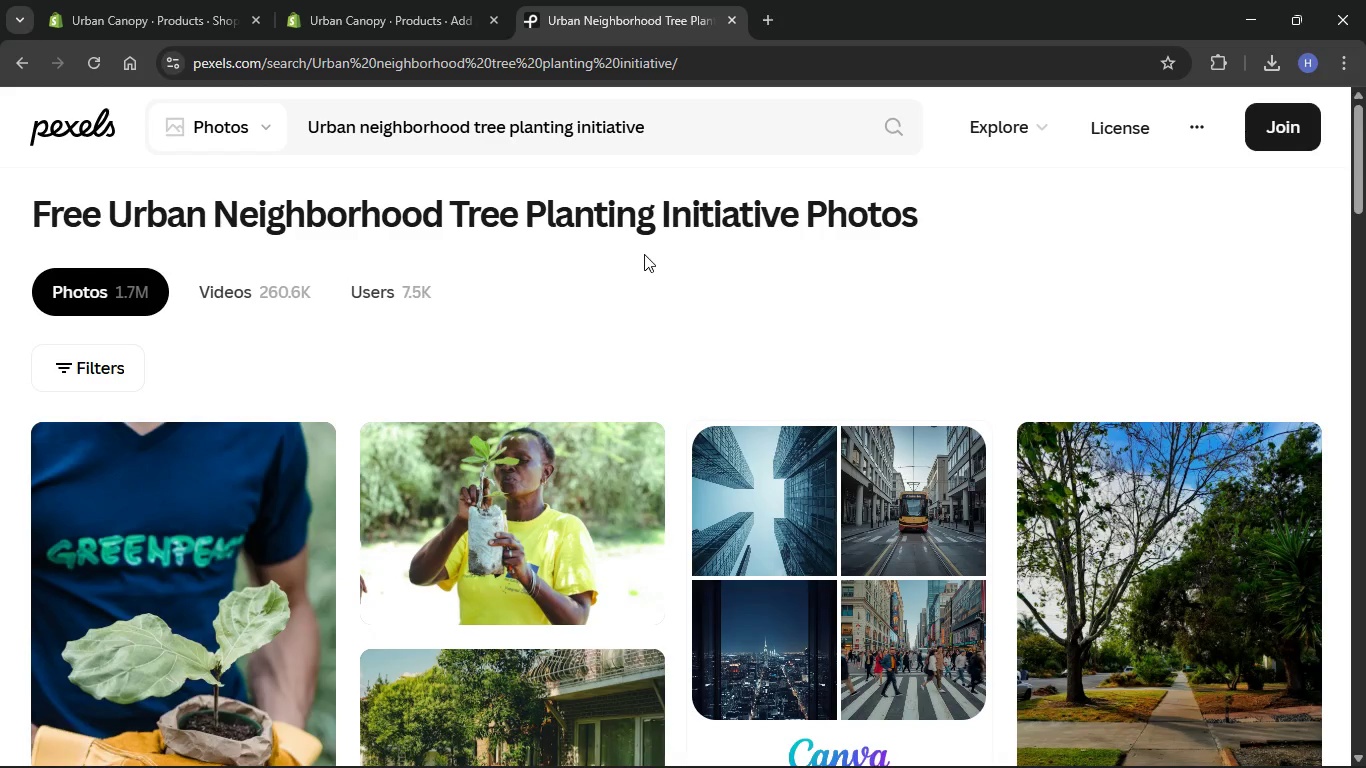 
scroll: coordinate [954, 495], scroll_direction: down, amount: 48.0
 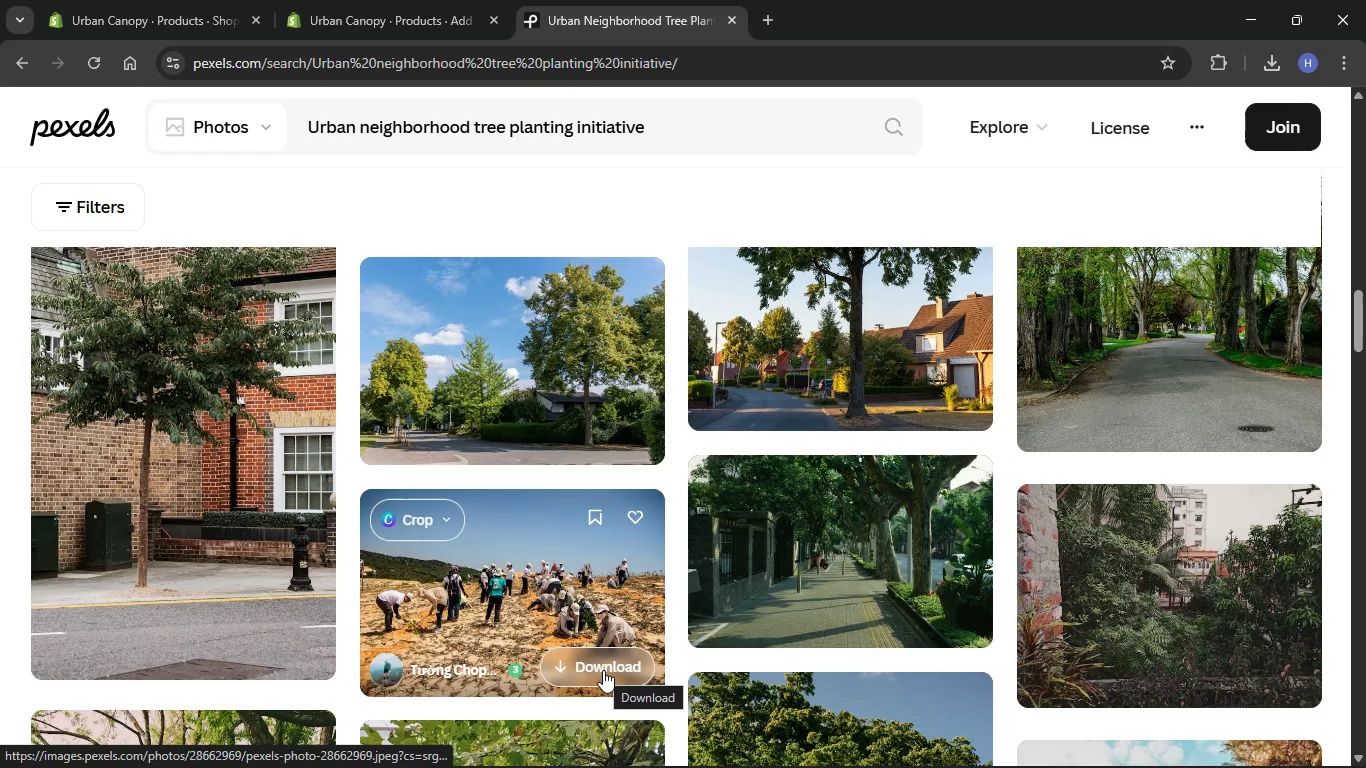 
left_click([603, 670])
 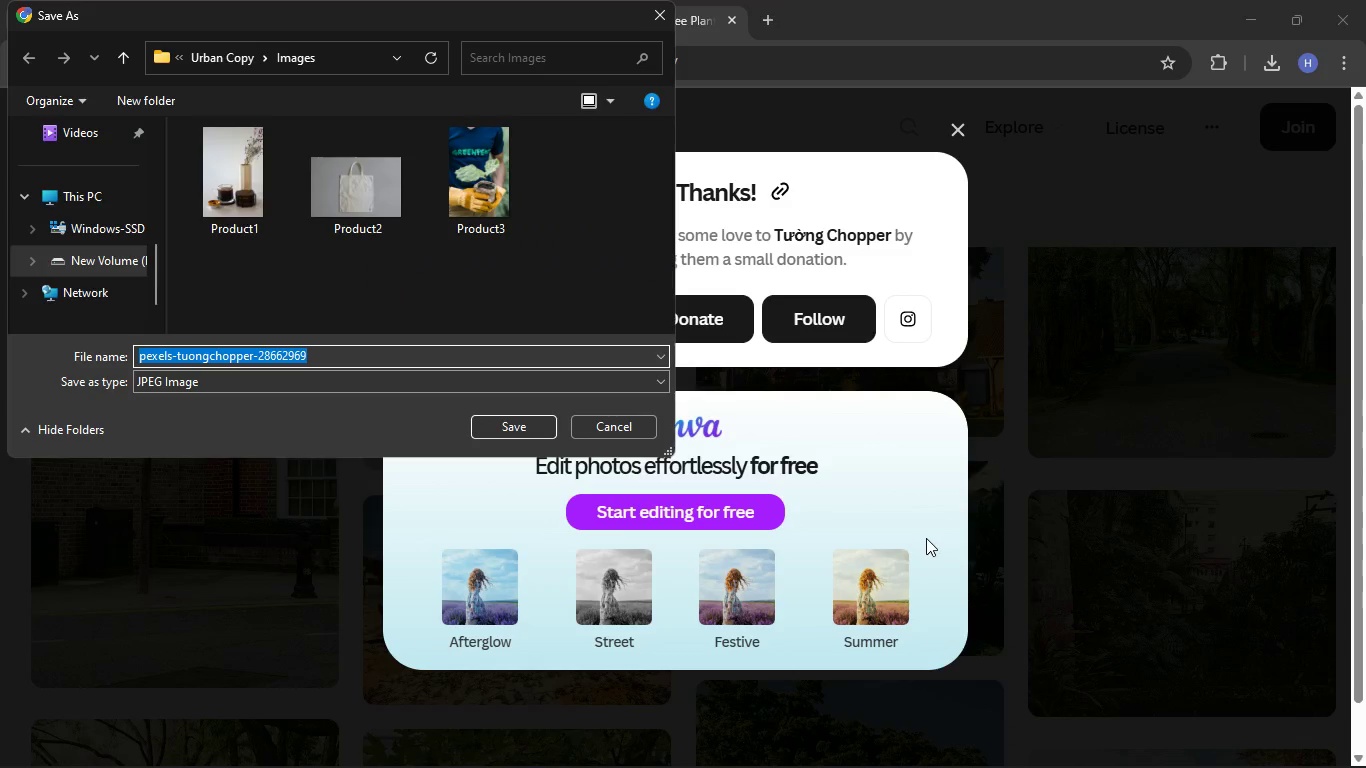 
wait(6.09)
 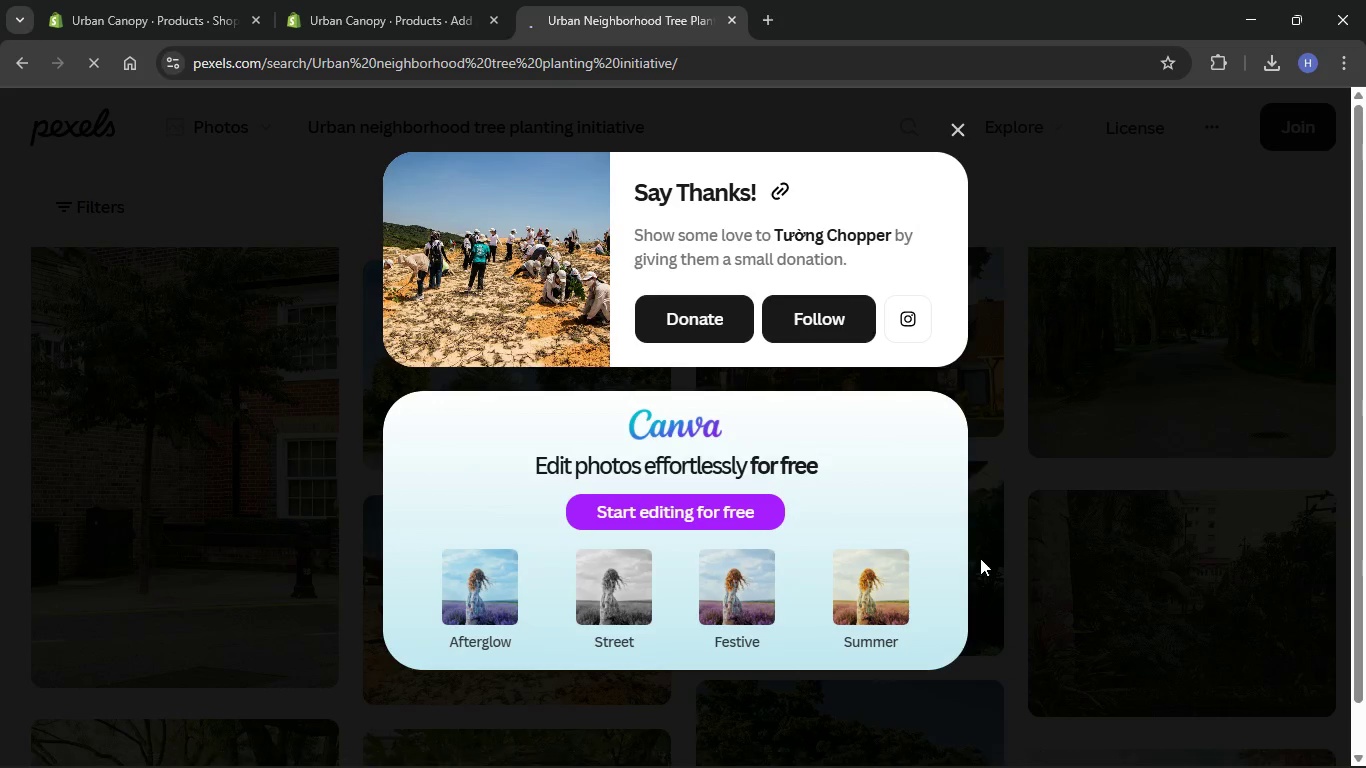 
key(Backspace)
type(Product4)
 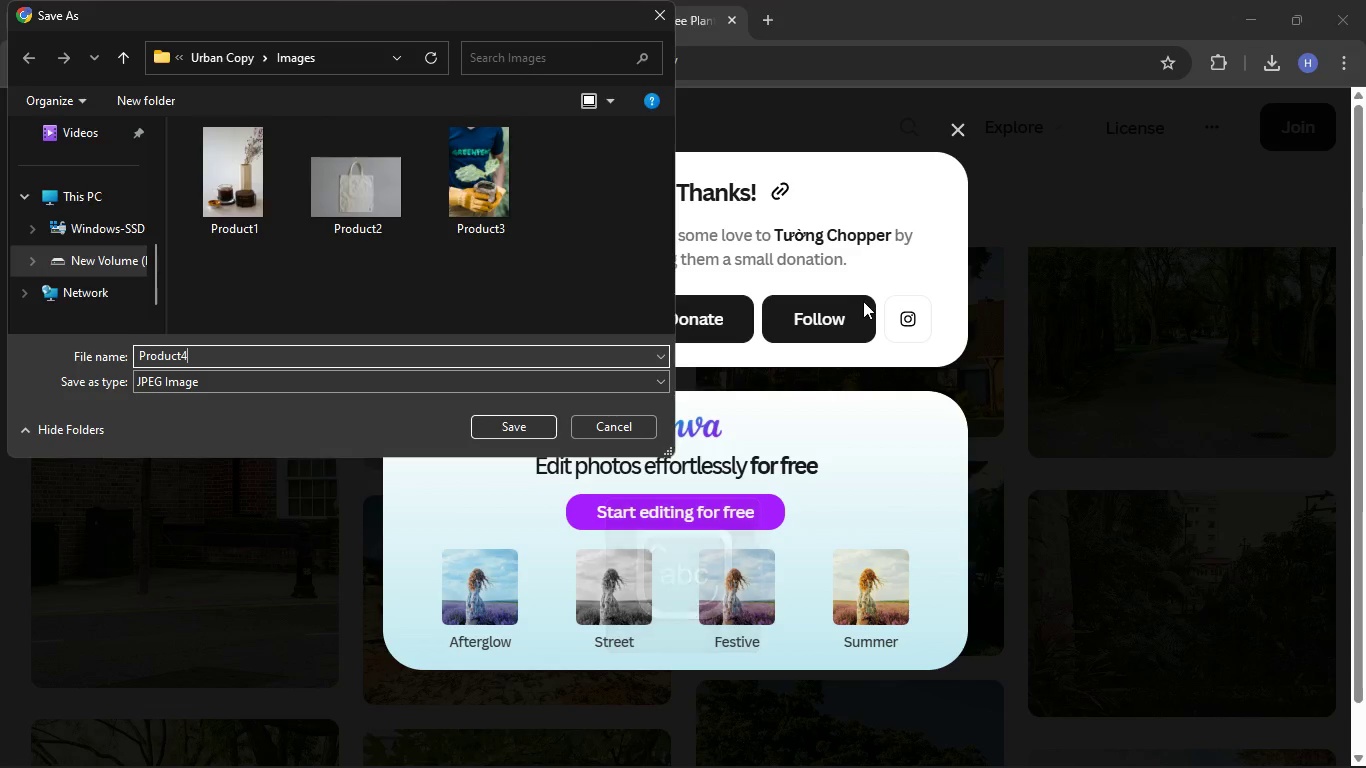 
key(Enter)
 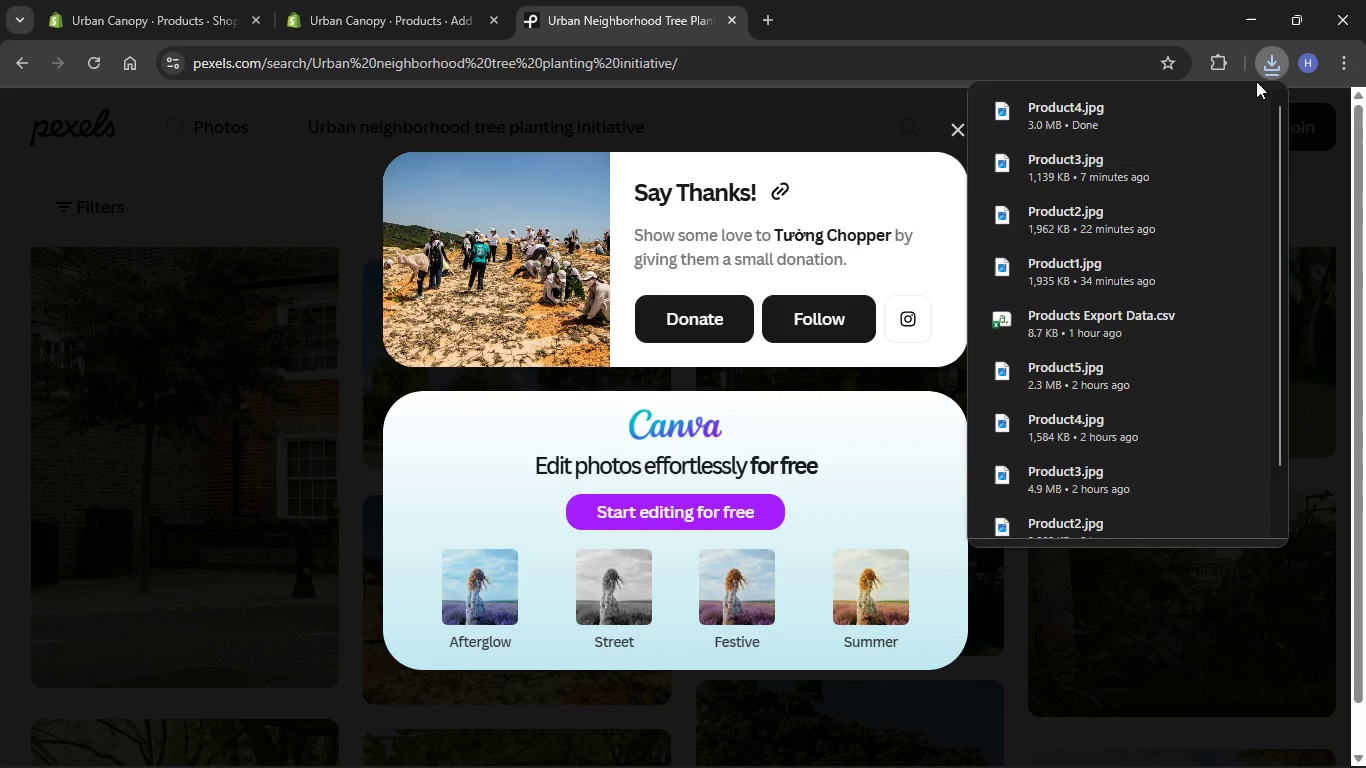 
left_click([921, 114])
 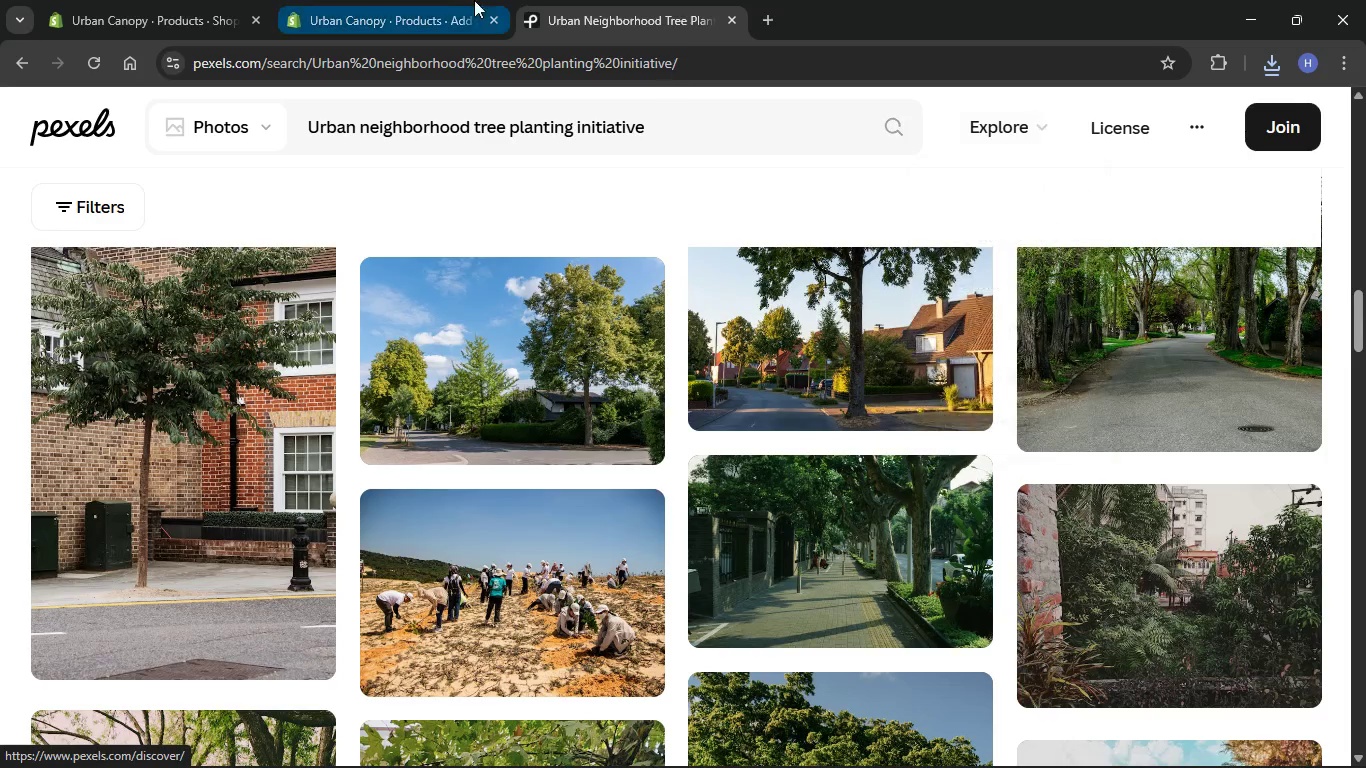 
left_click([452, 0])
 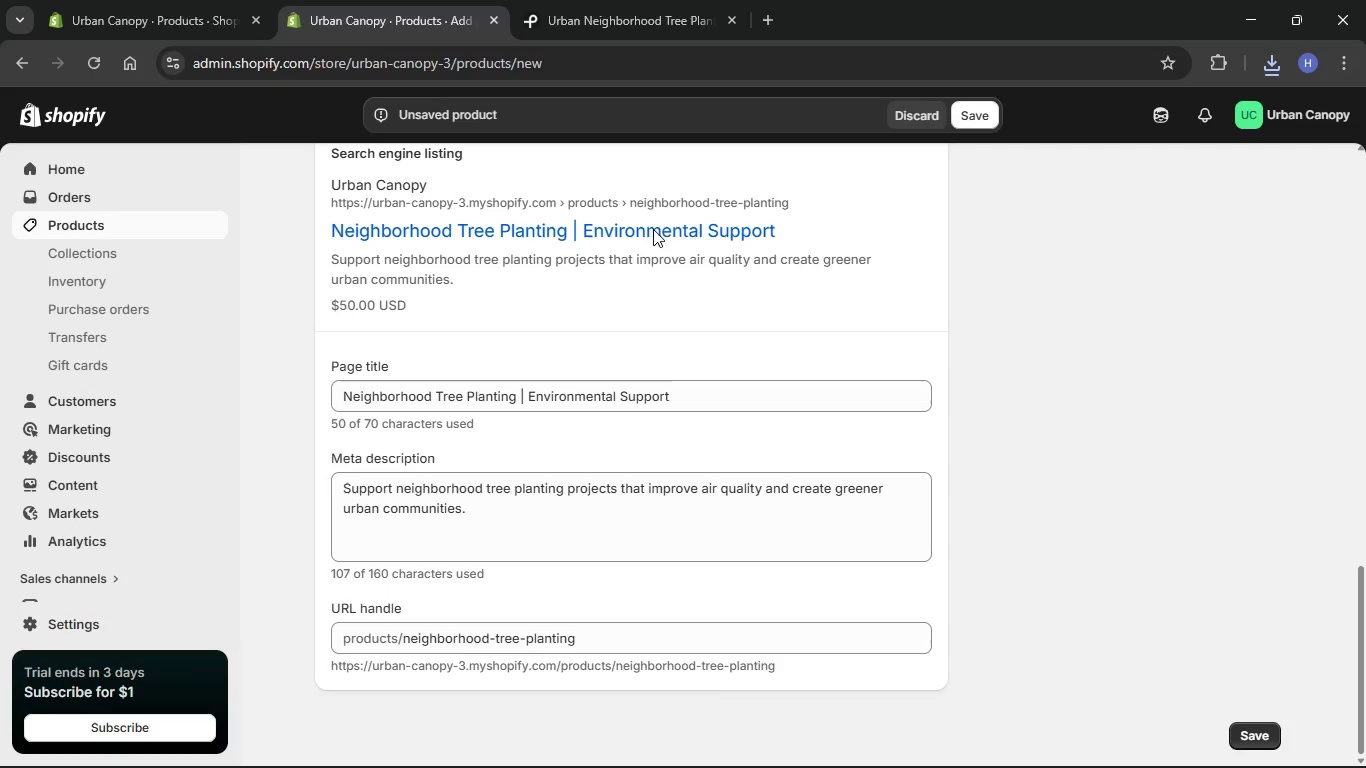 
scroll: coordinate [663, 236], scroll_direction: up, amount: 14.0
 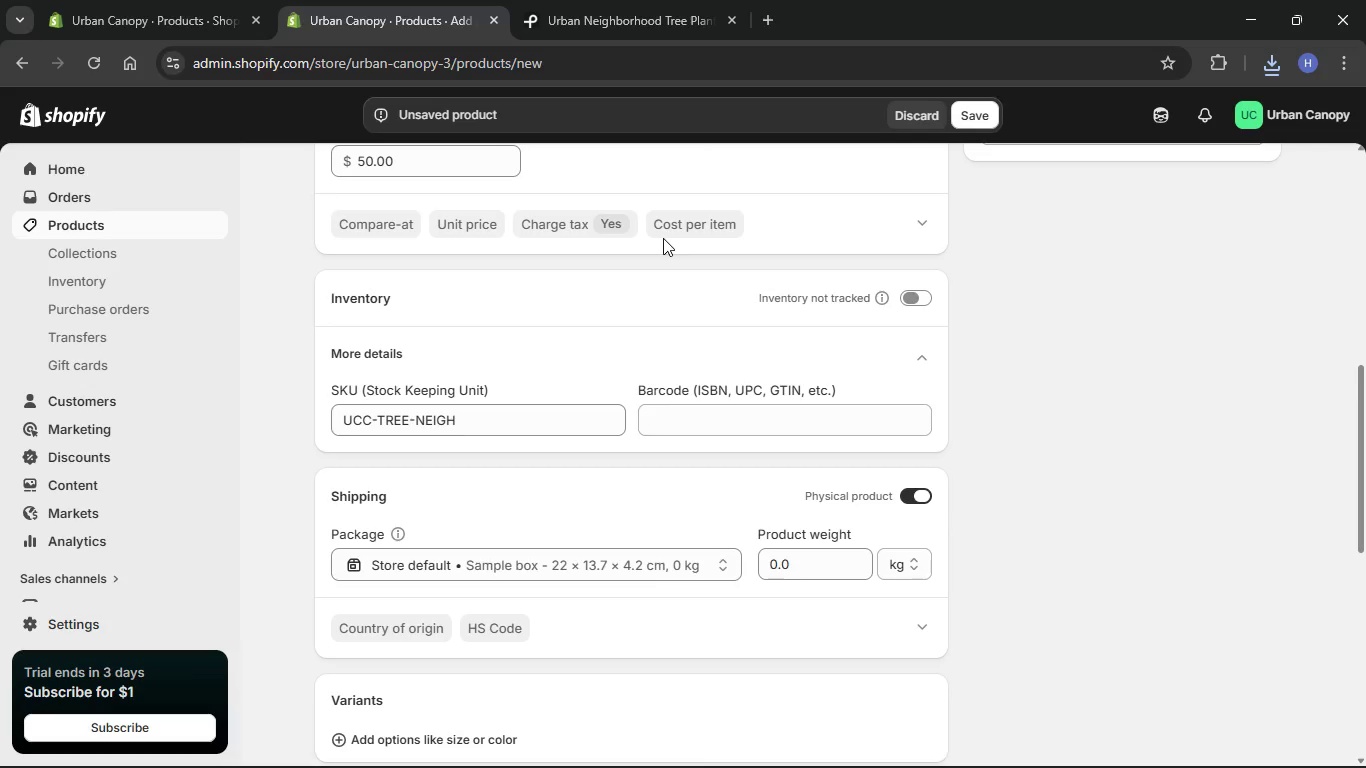 
scroll: coordinate [667, 259], scroll_direction: down, amount: 5.0
 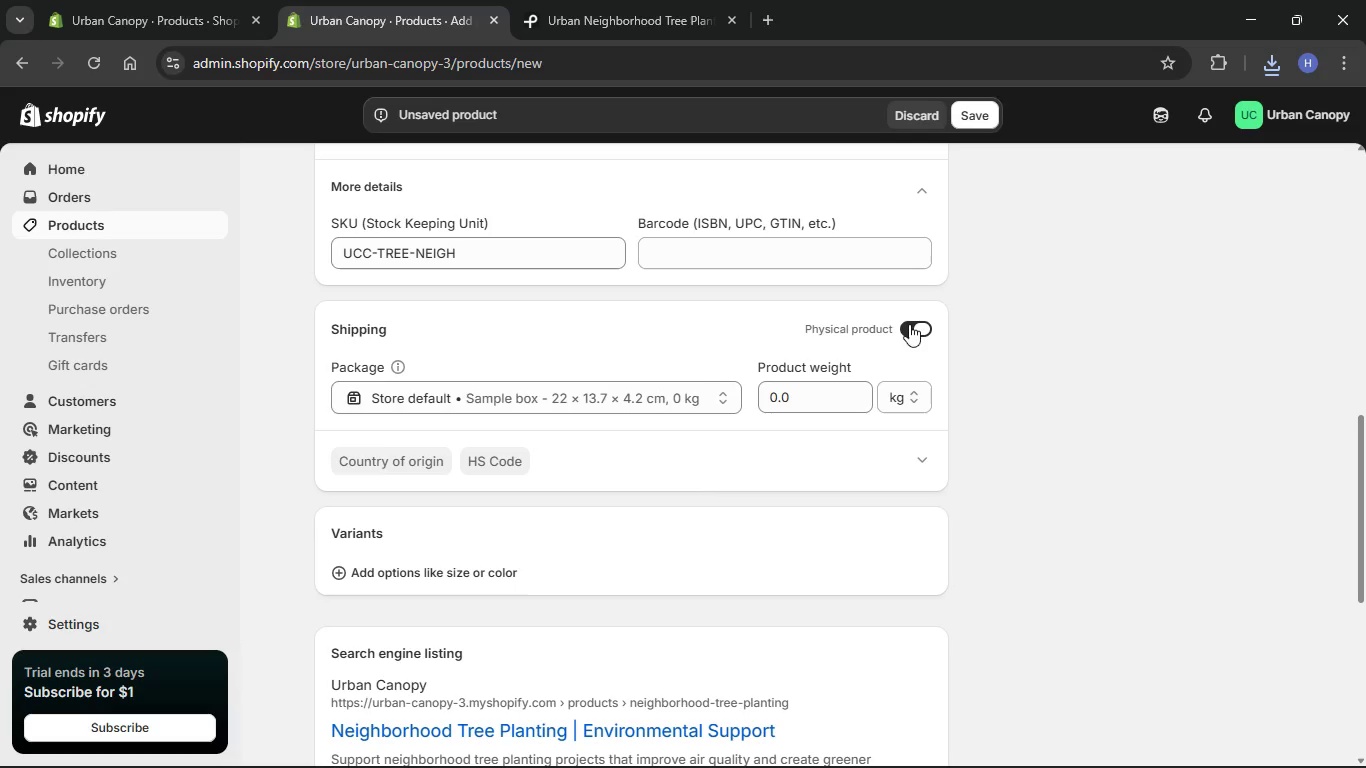 
left_click([908, 329])
 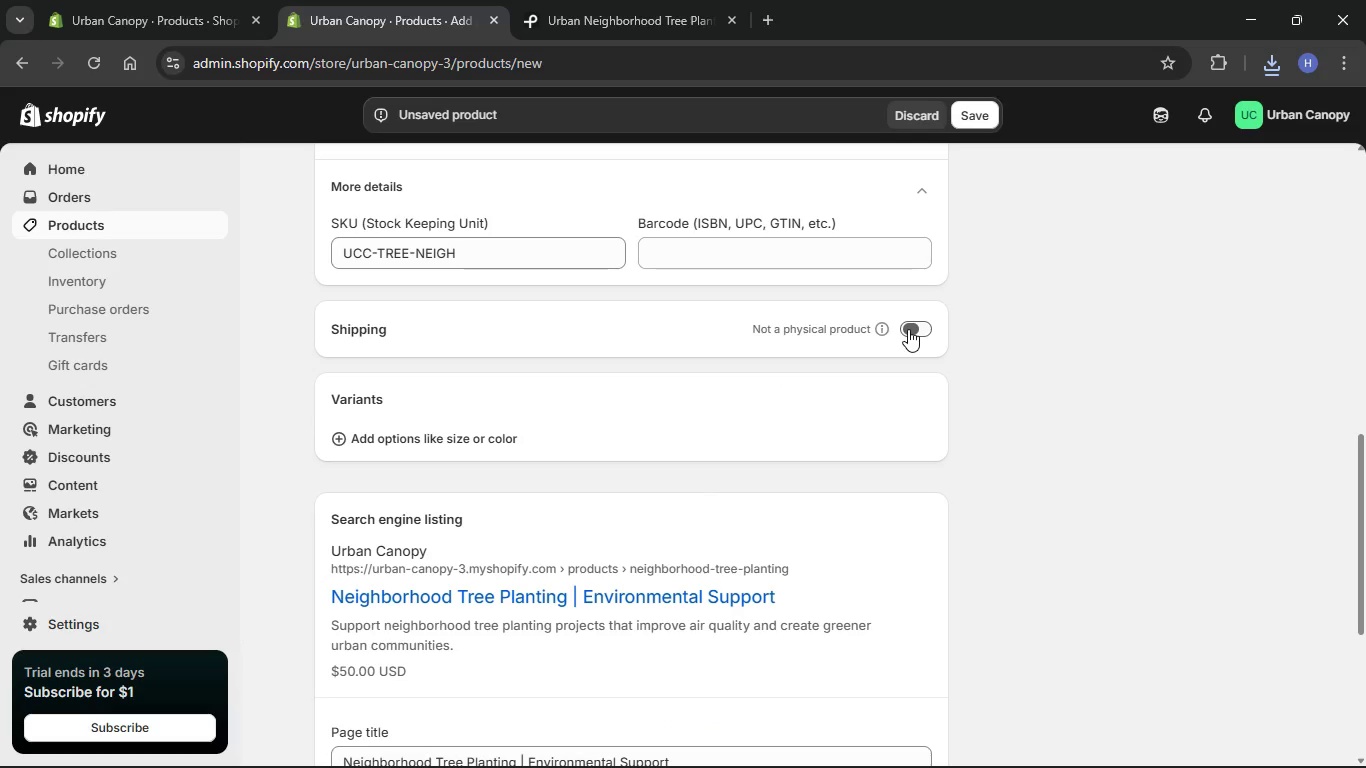 
scroll: coordinate [911, 336], scroll_direction: down, amount: 11.0
 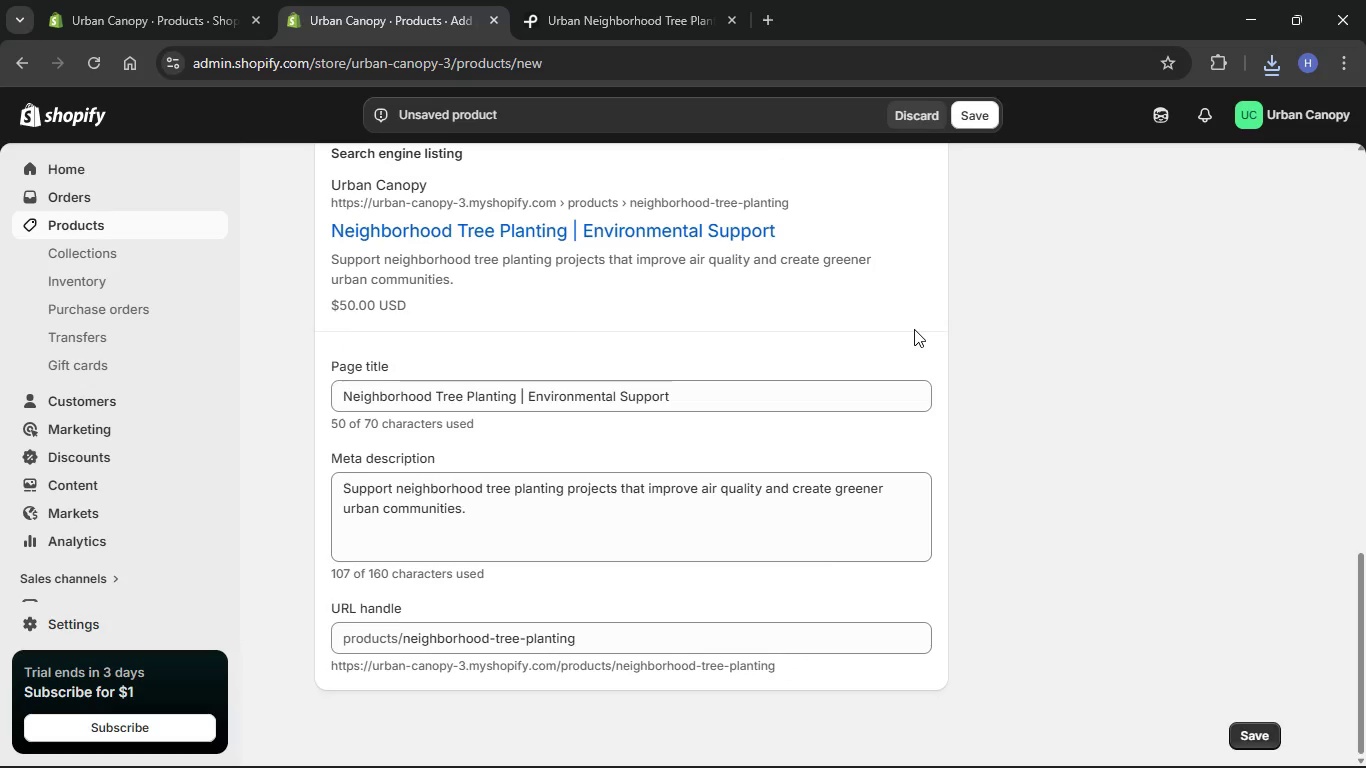 
scroll: coordinate [914, 329], scroll_direction: up, amount: 31.0
 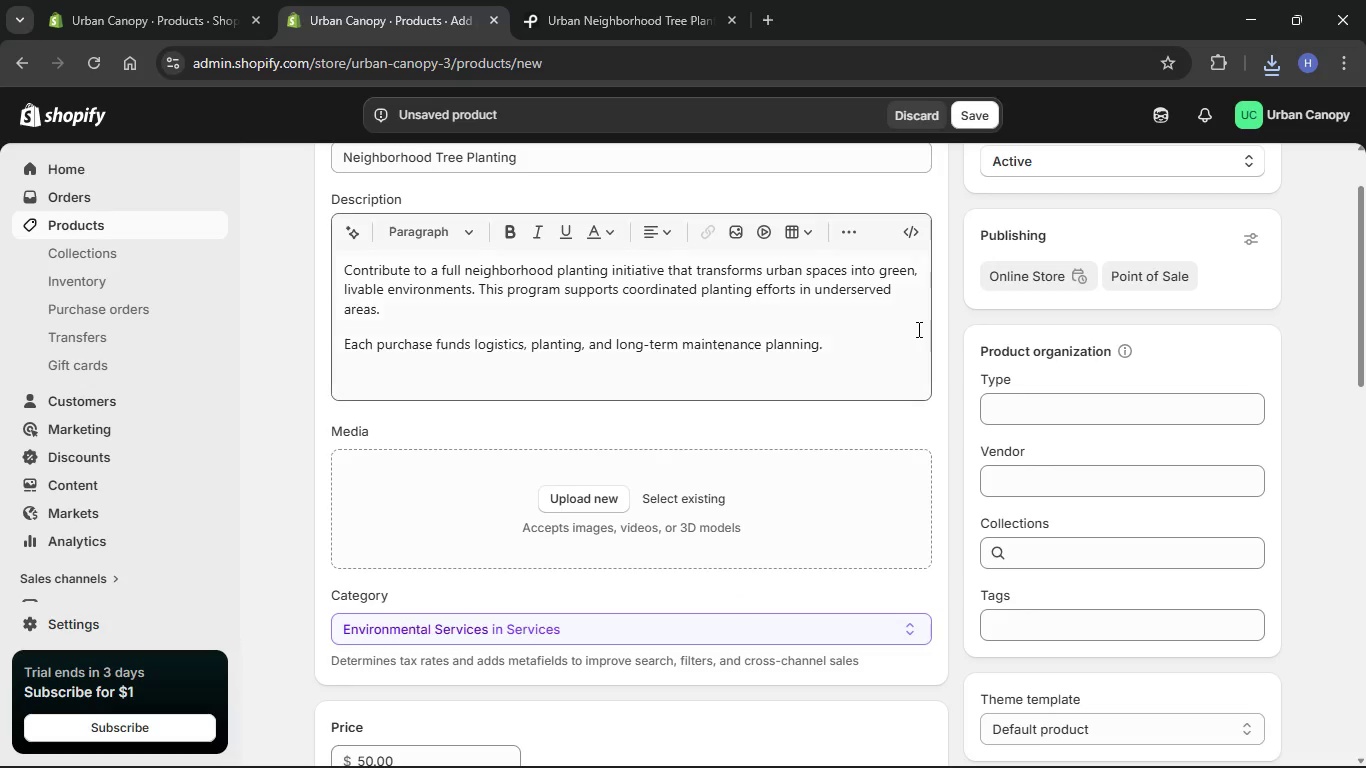 
scroll: coordinate [917, 329], scroll_direction: down, amount: 4.0
 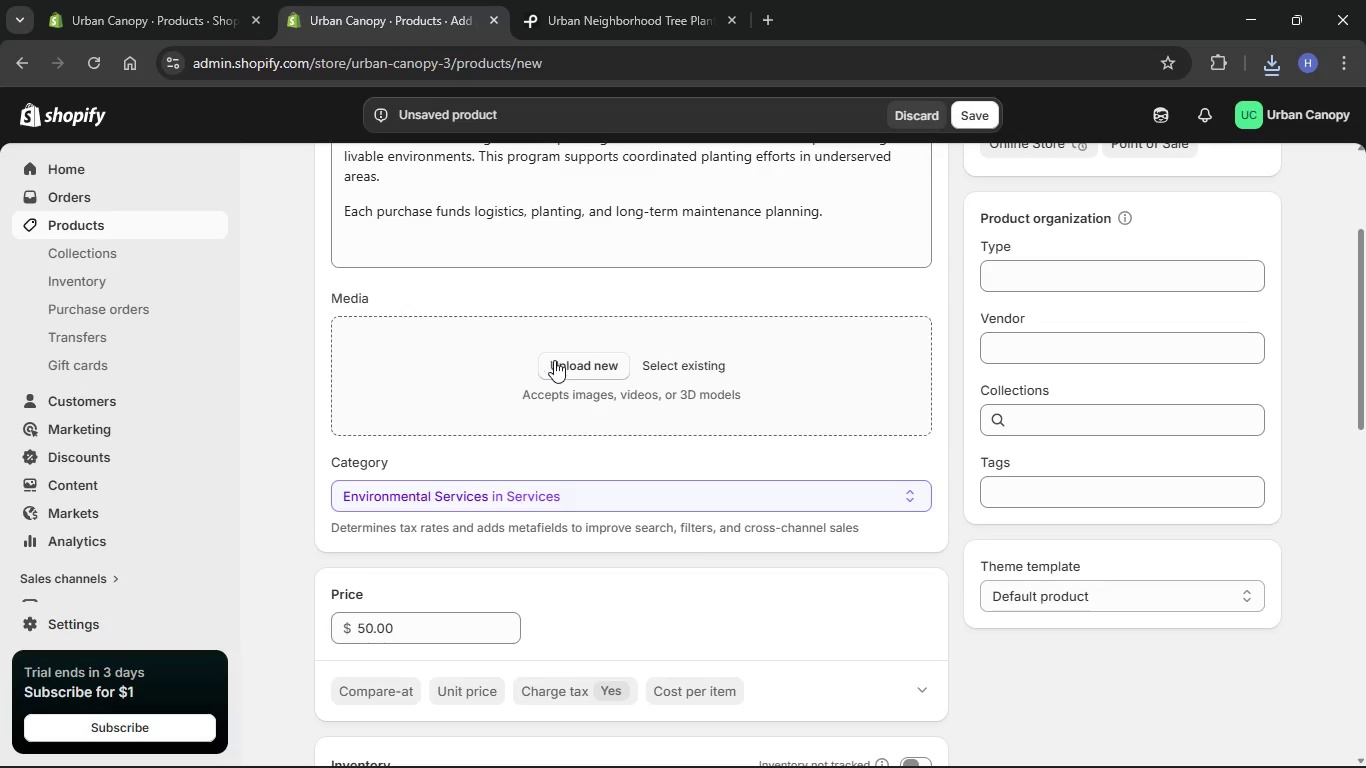 
left_click([555, 360])
 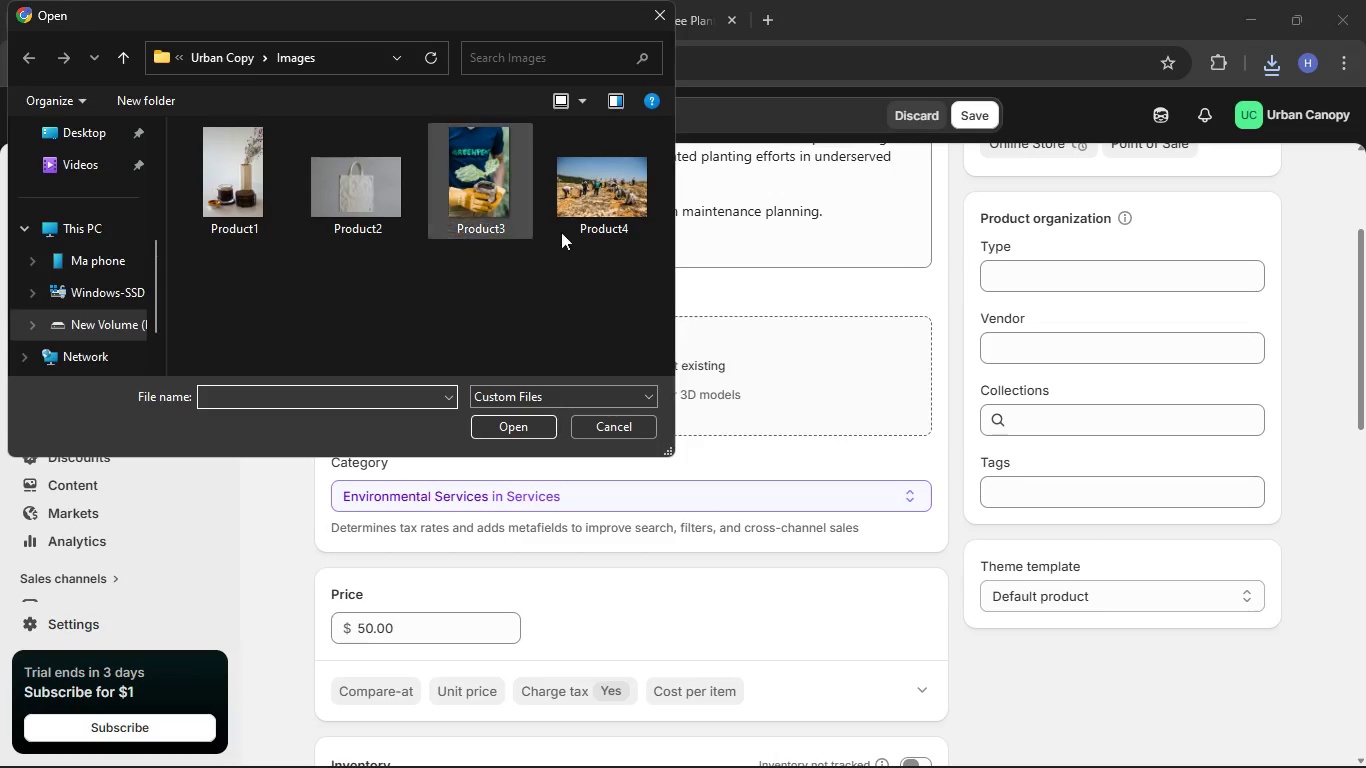 
double_click([614, 231])
 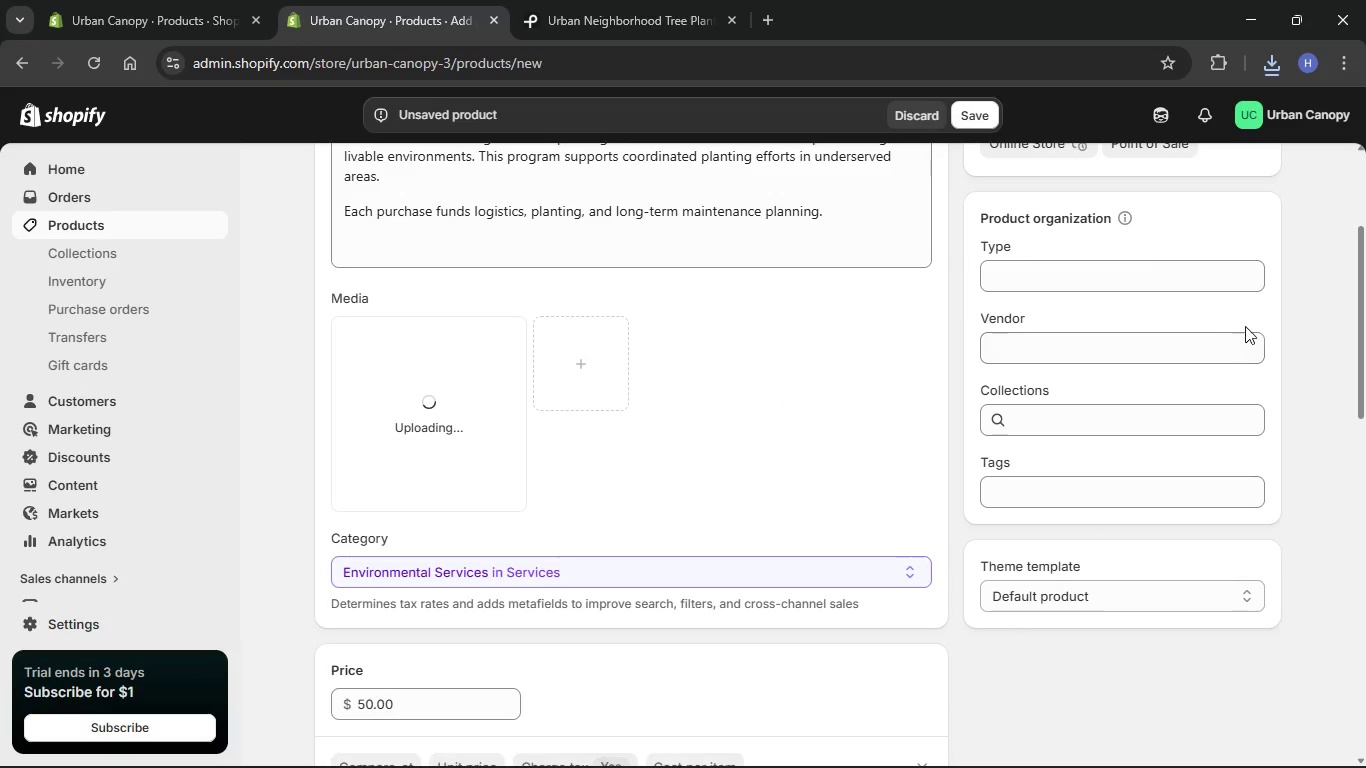 
left_click([1145, 272])
 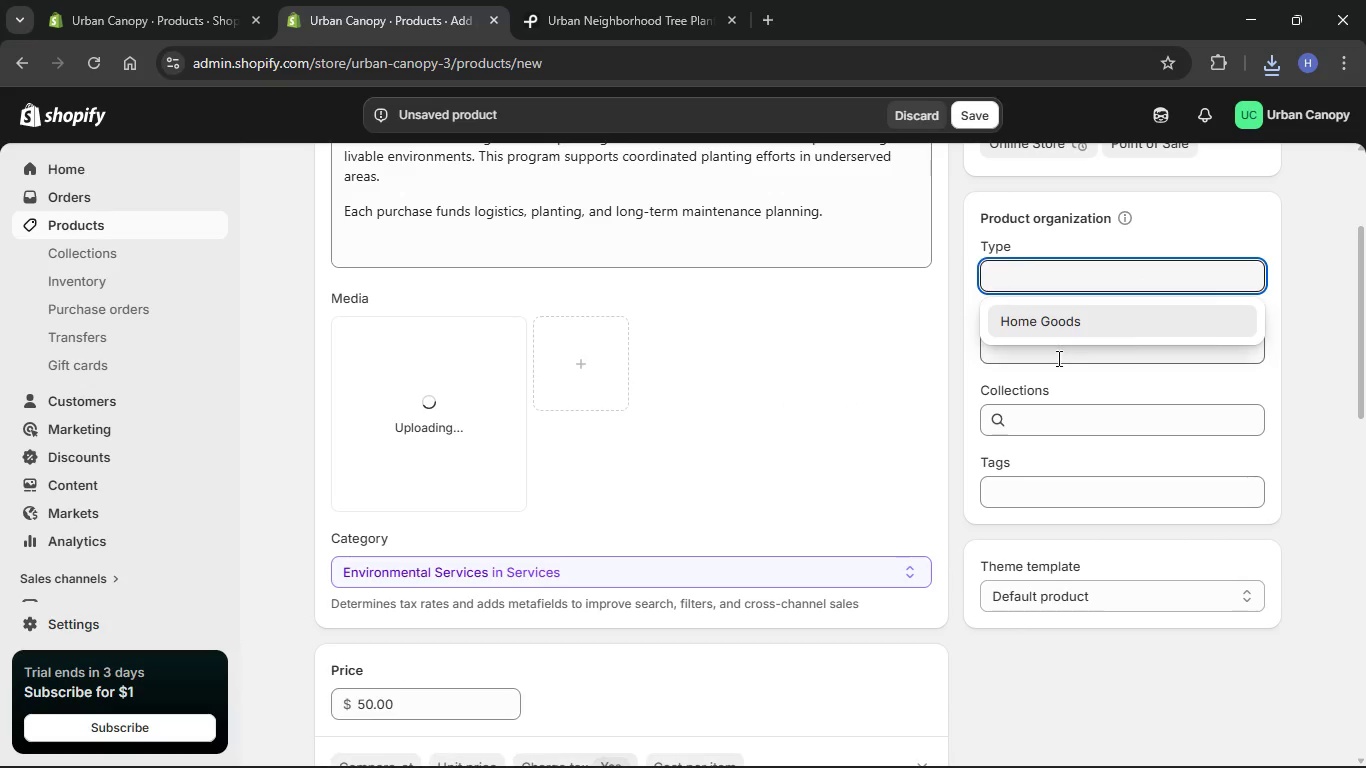 
left_click([1057, 358])
 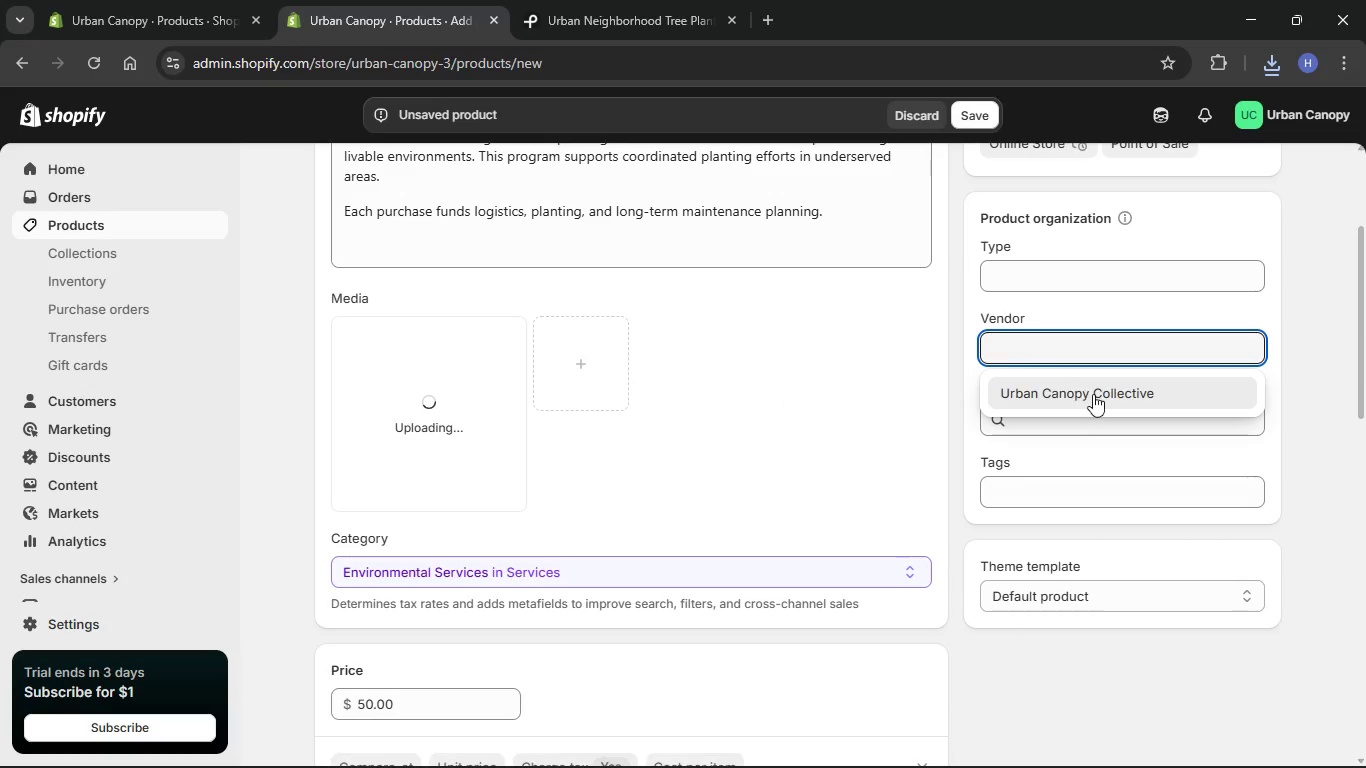 
left_click([1093, 394])
 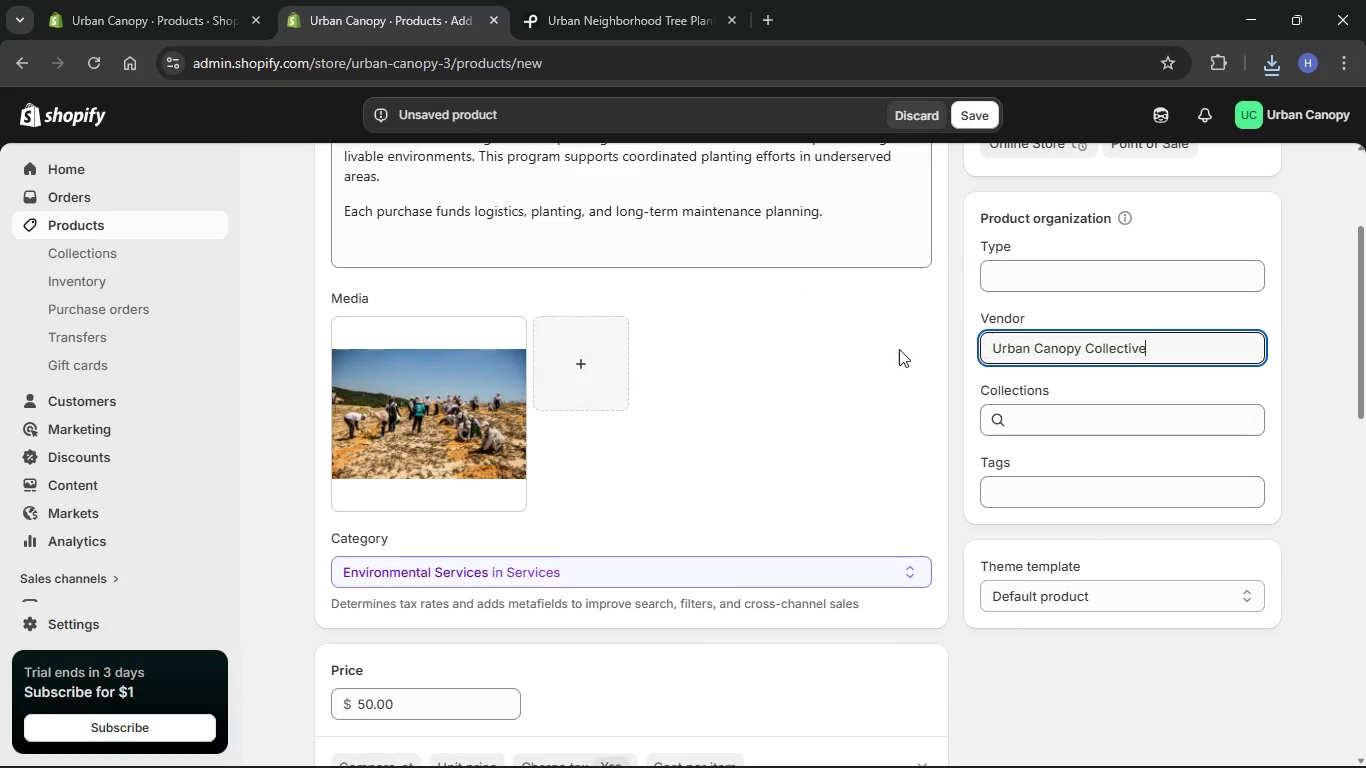 
wait(18.01)
 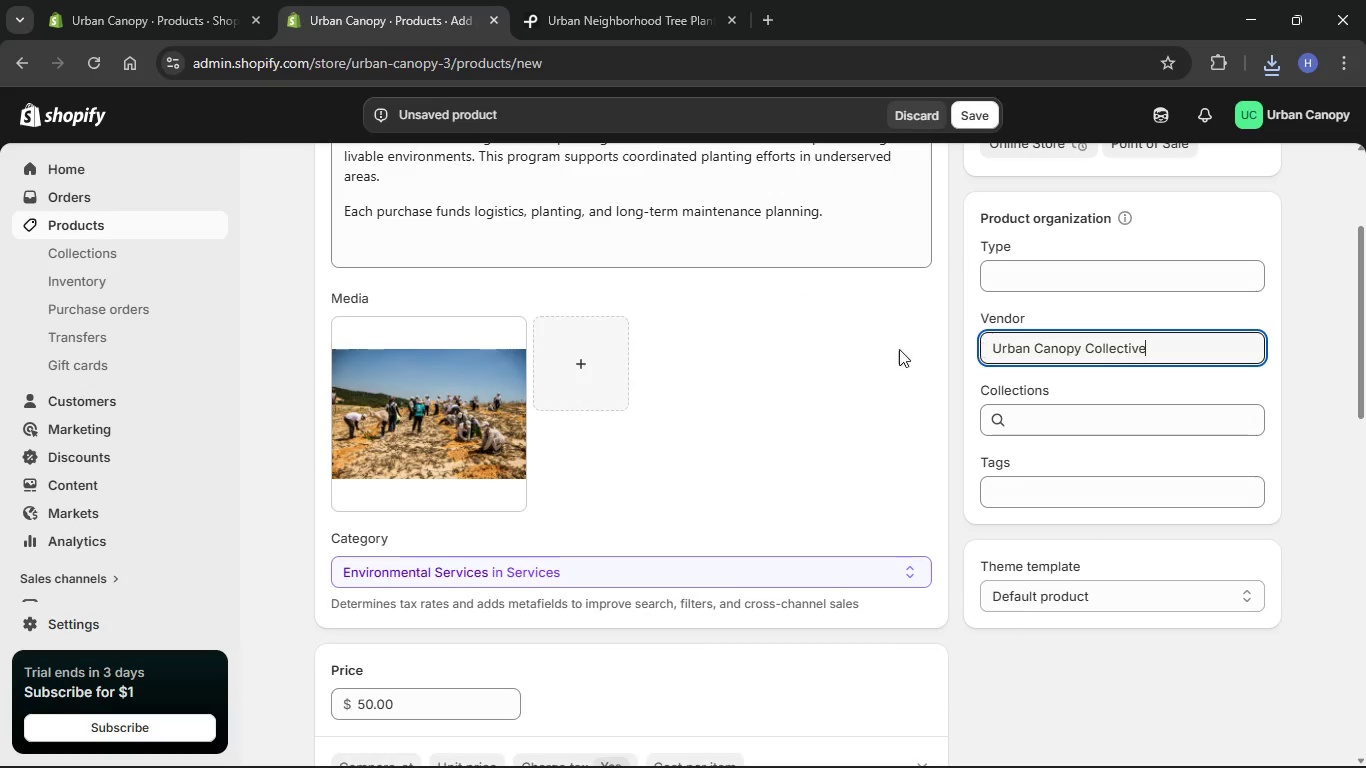 
mouse_move([566, 42])
 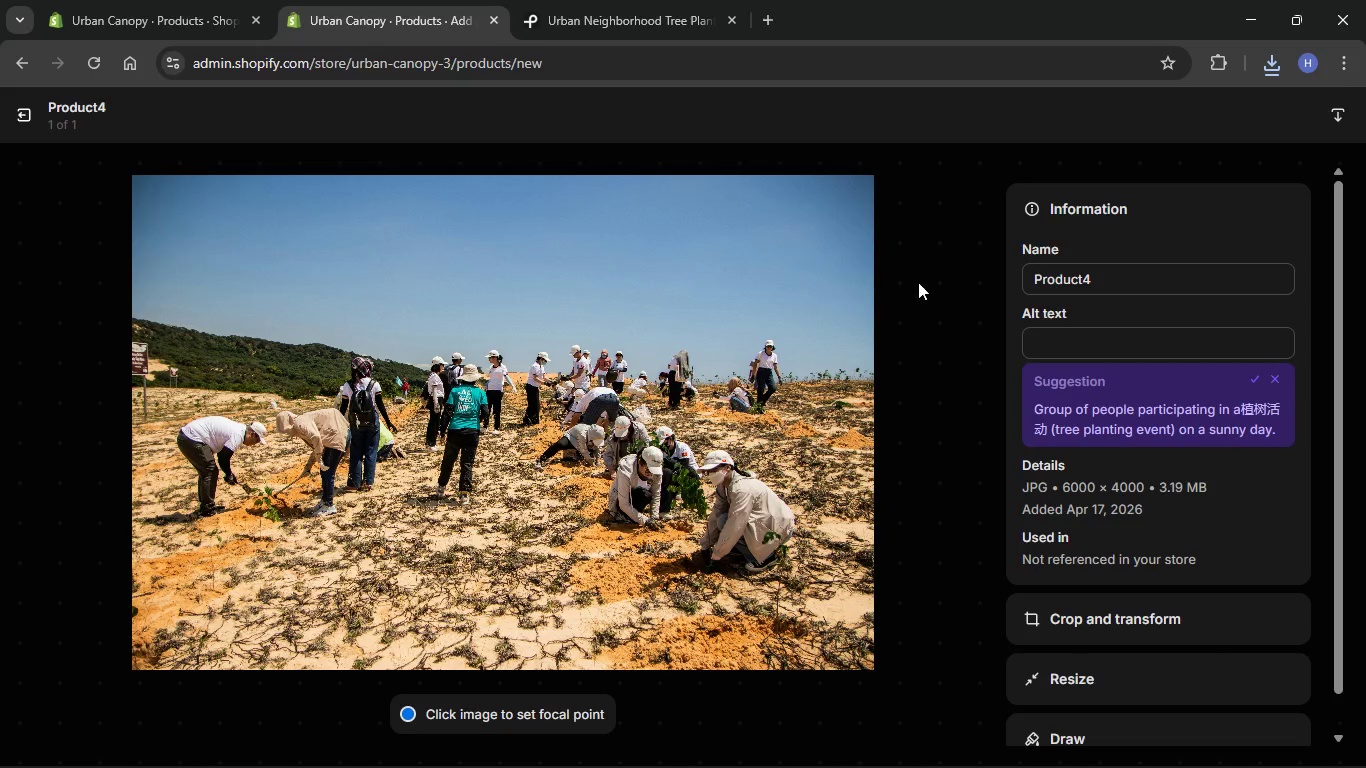 
left_click([1067, 345])
 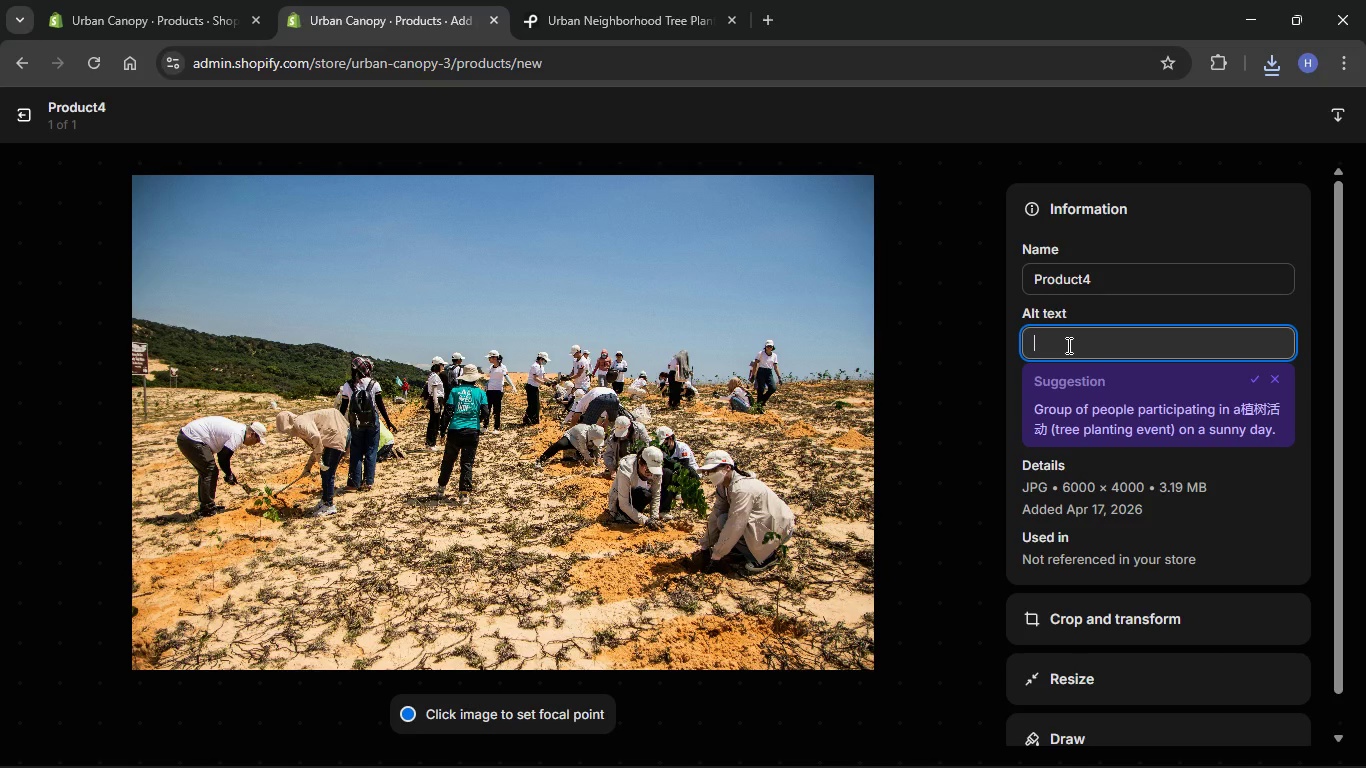 
key(Control+V)
 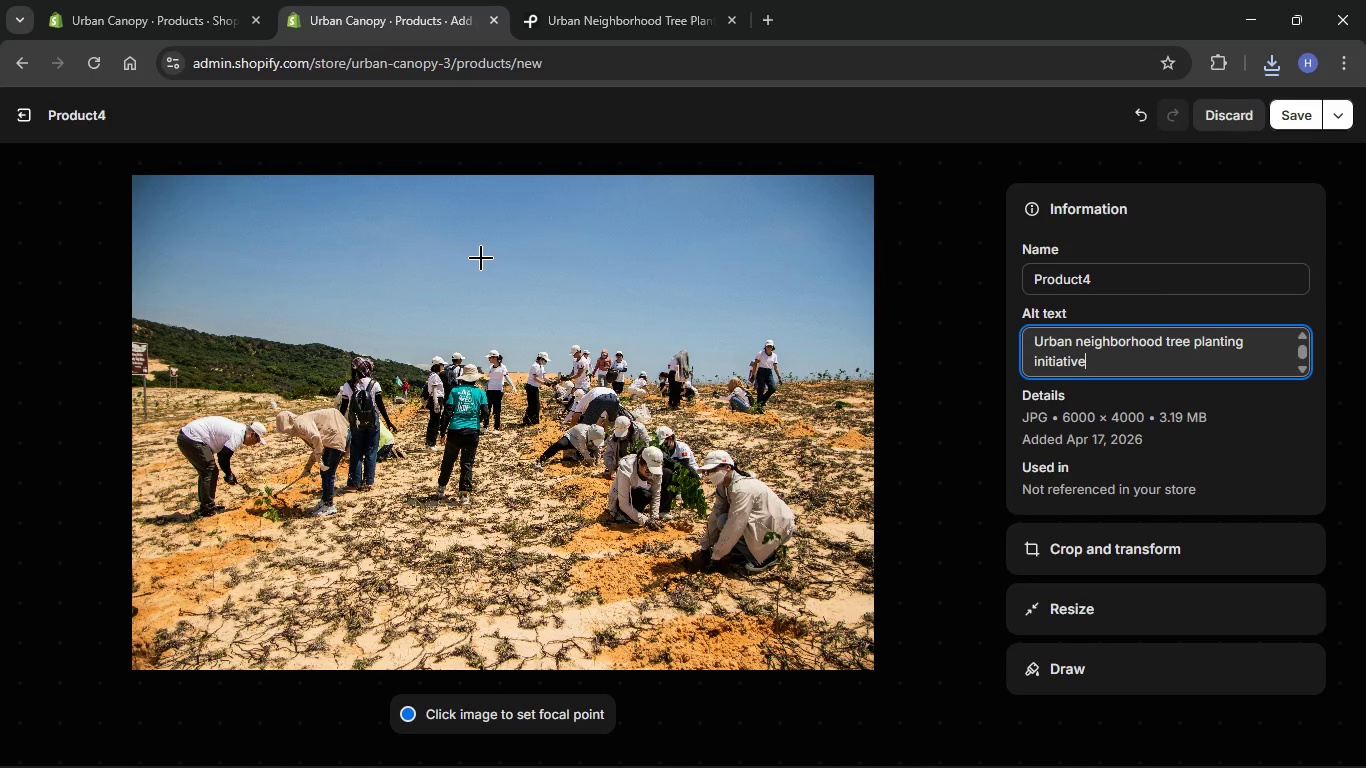 
left_click([483, 257])
 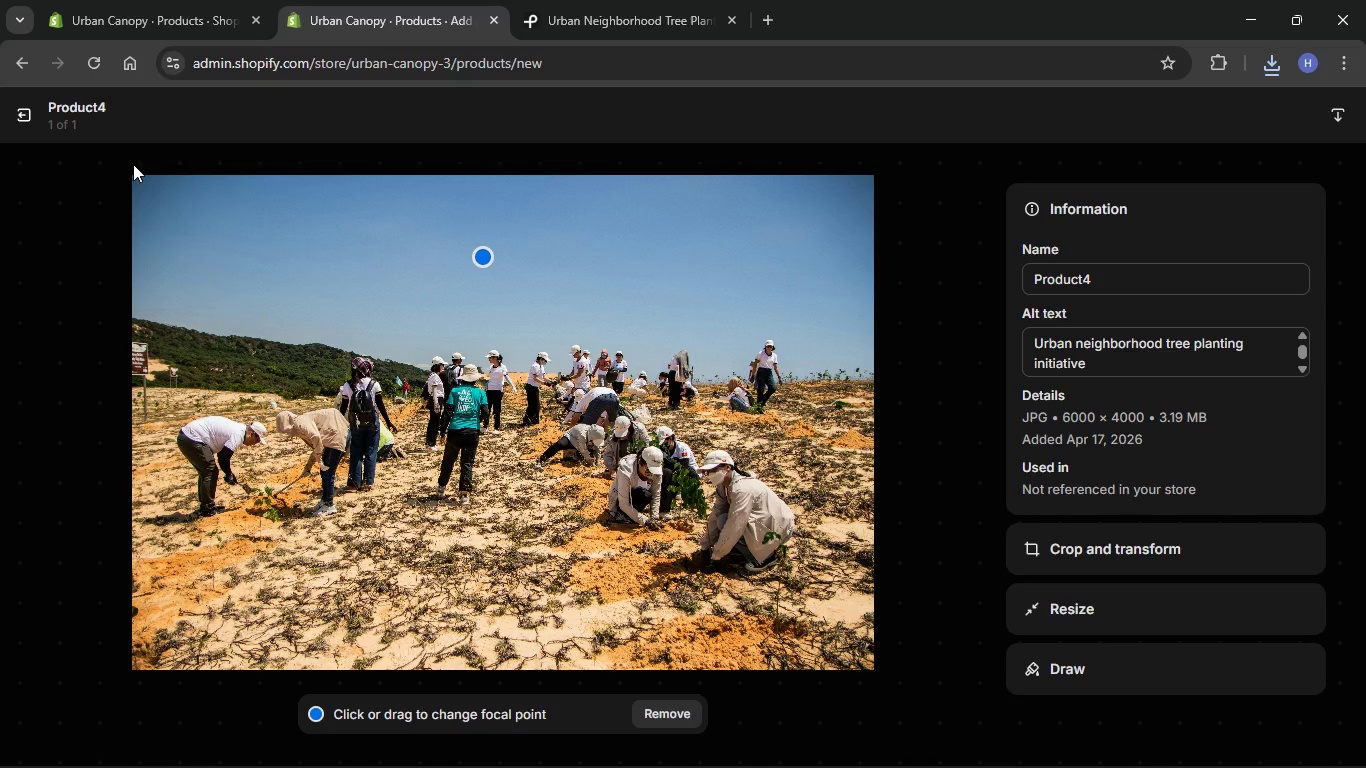 
wait(7.88)
 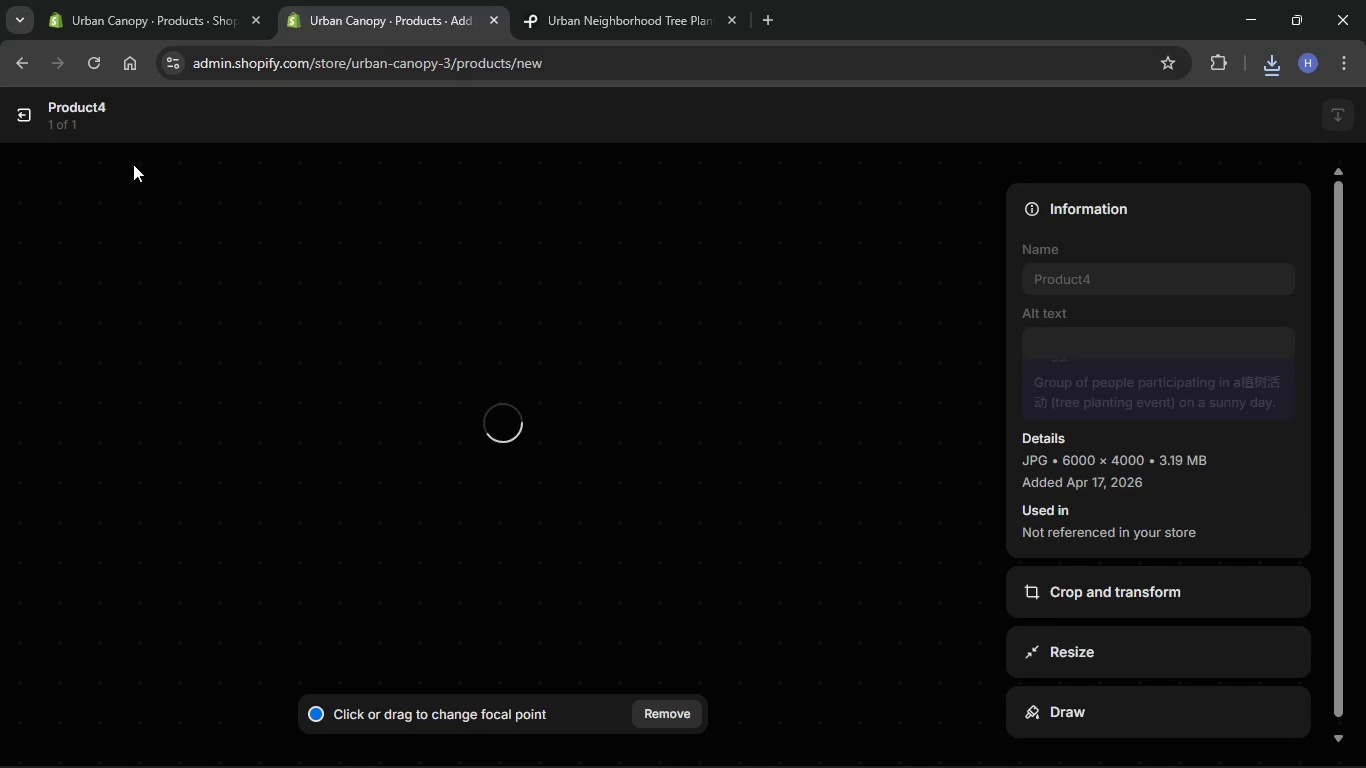 
left_click([18, 116])
 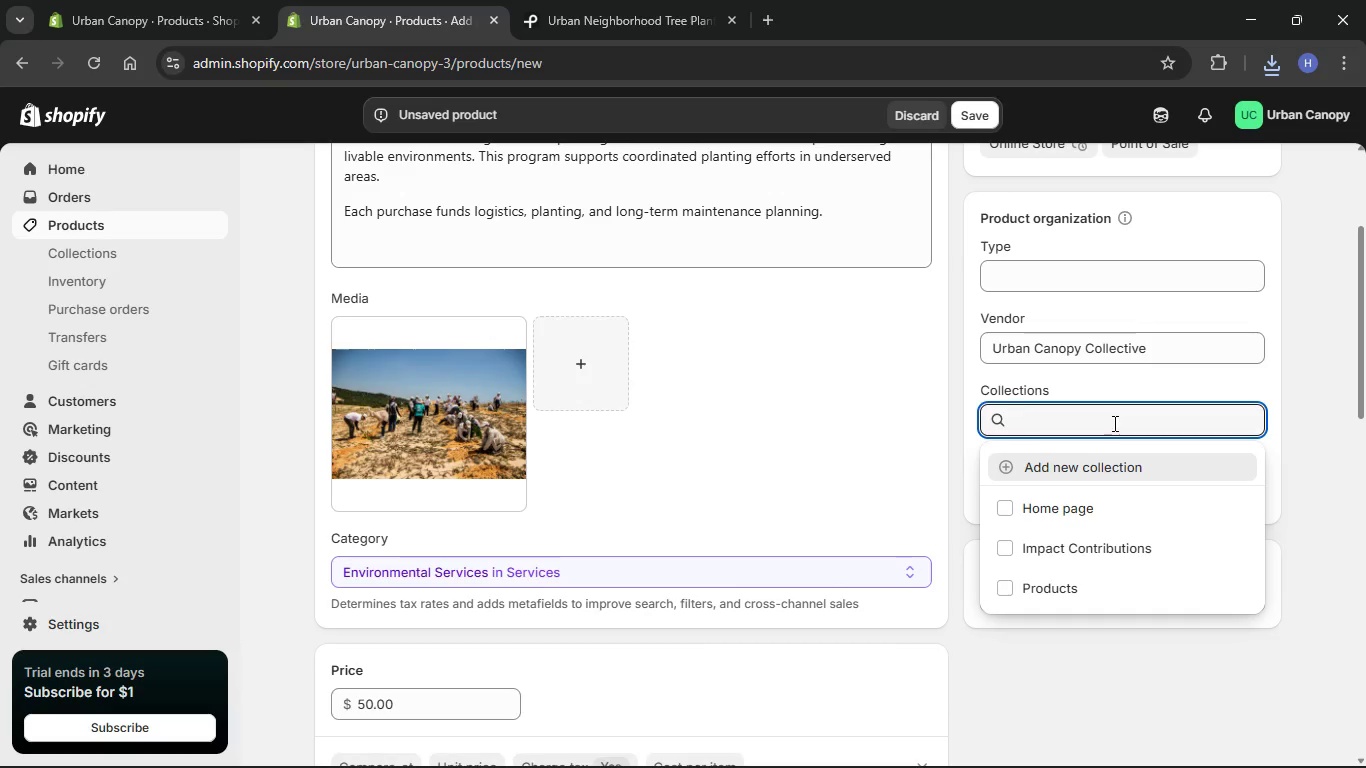 
left_click([1066, 556])
 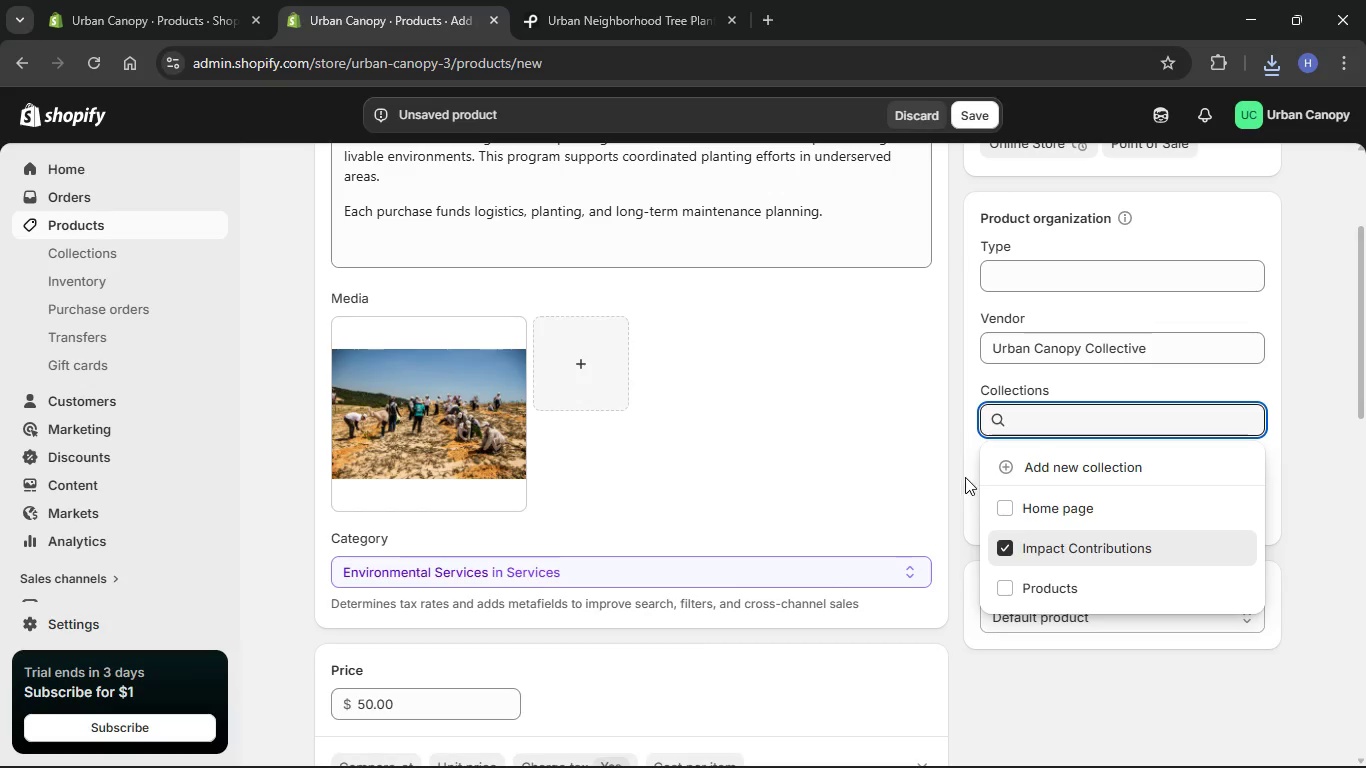 
left_click([955, 484])
 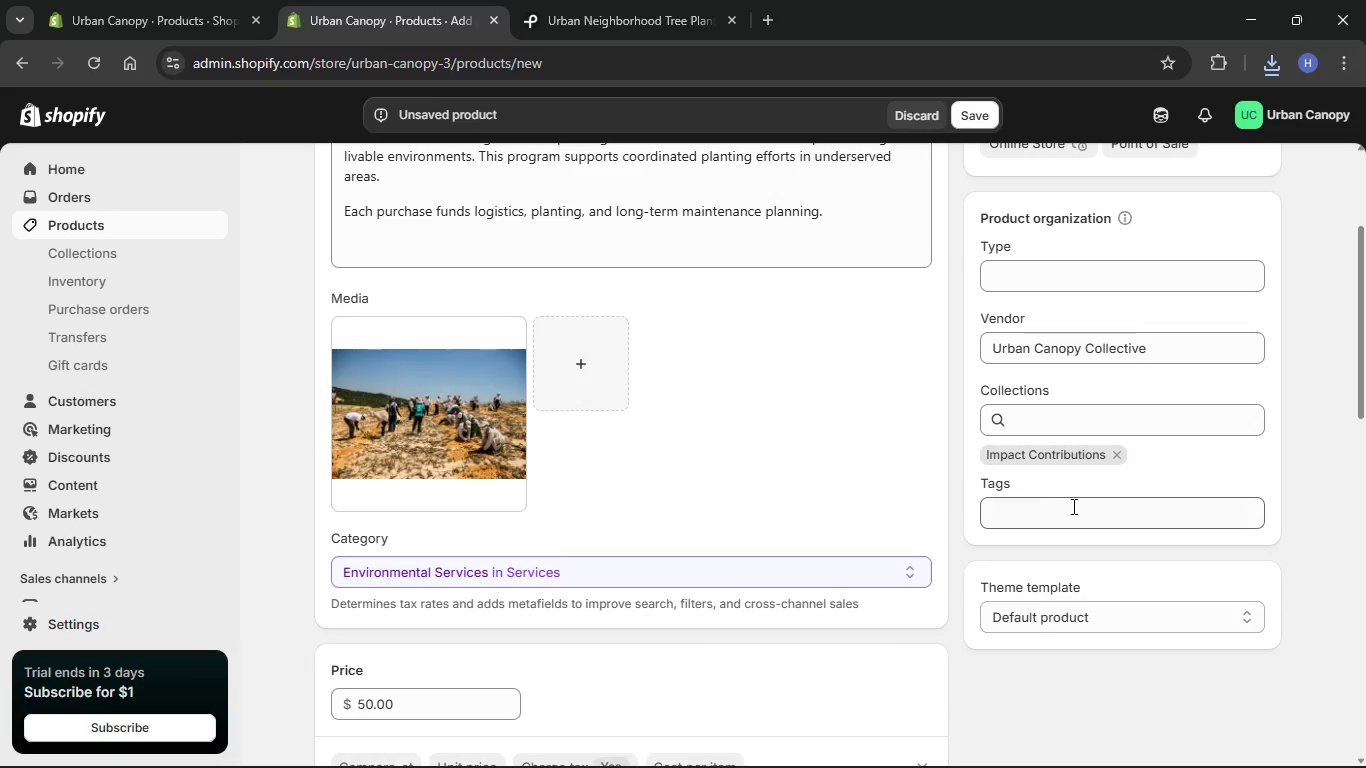 
left_click([1072, 506])
 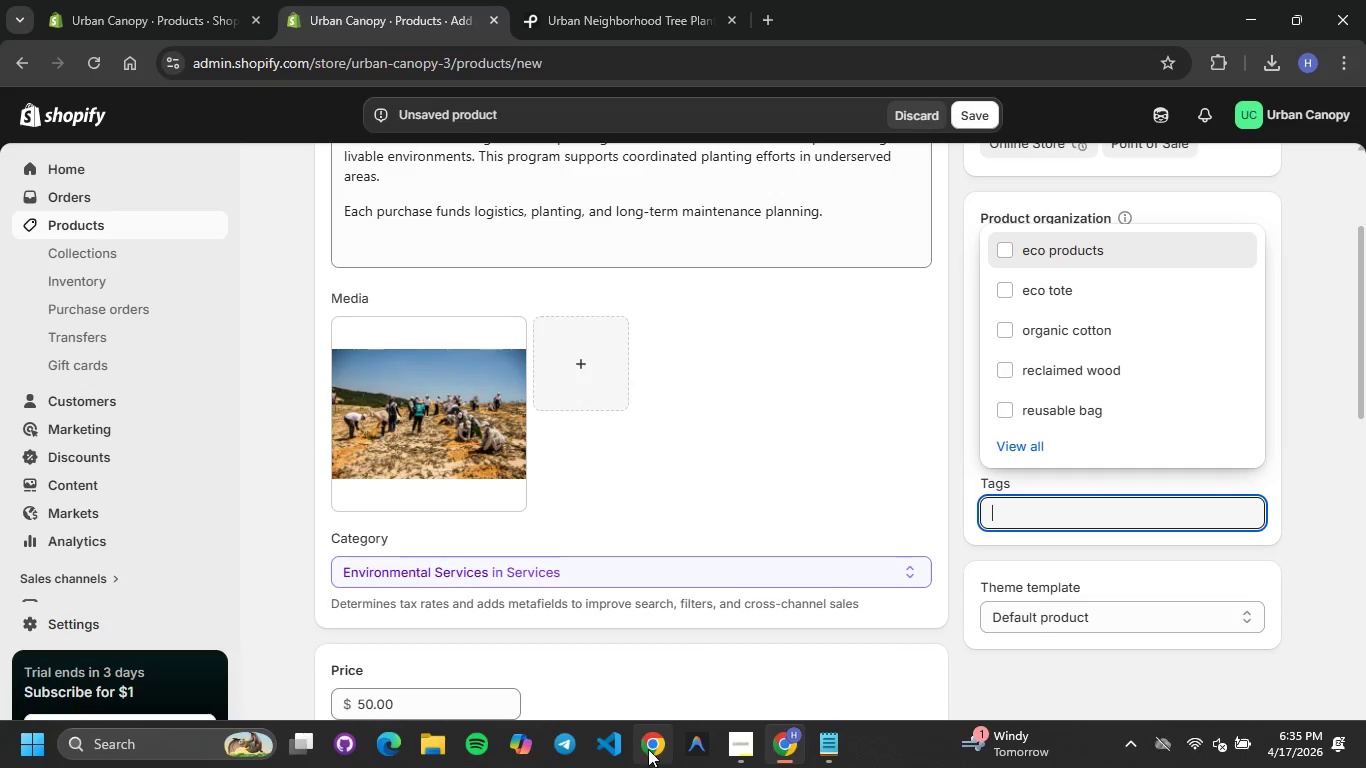 
left_click([816, 752])
 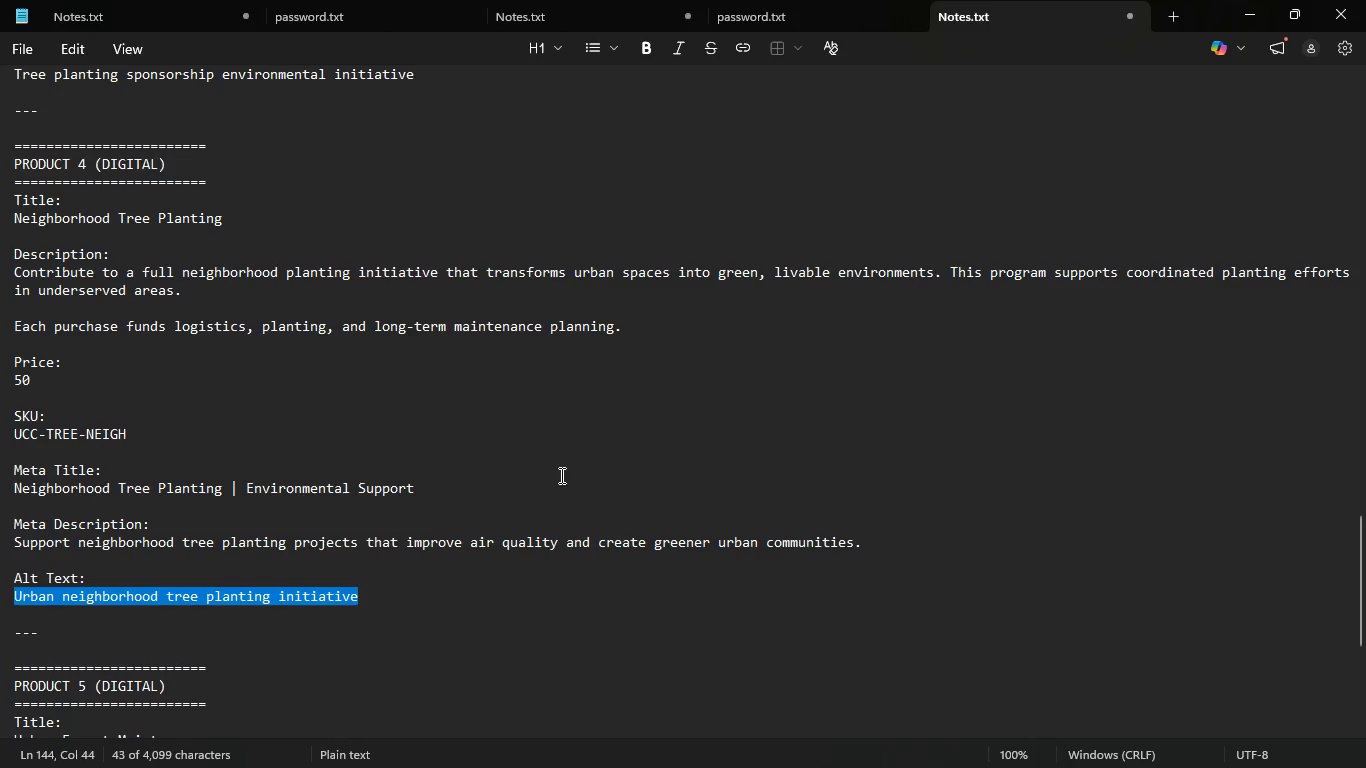 
left_click([560, 475])
 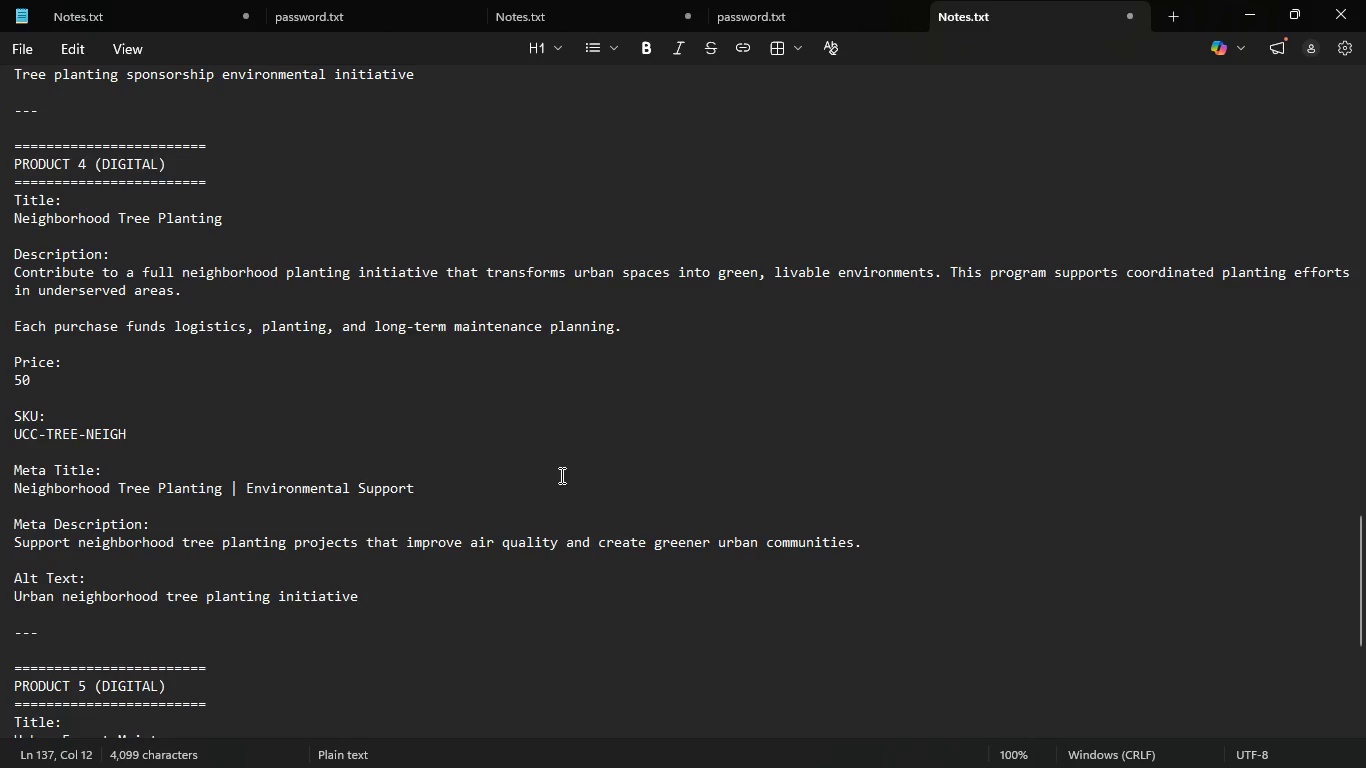 
scroll: coordinate [560, 475], scroll_direction: down, amount: 1.0
 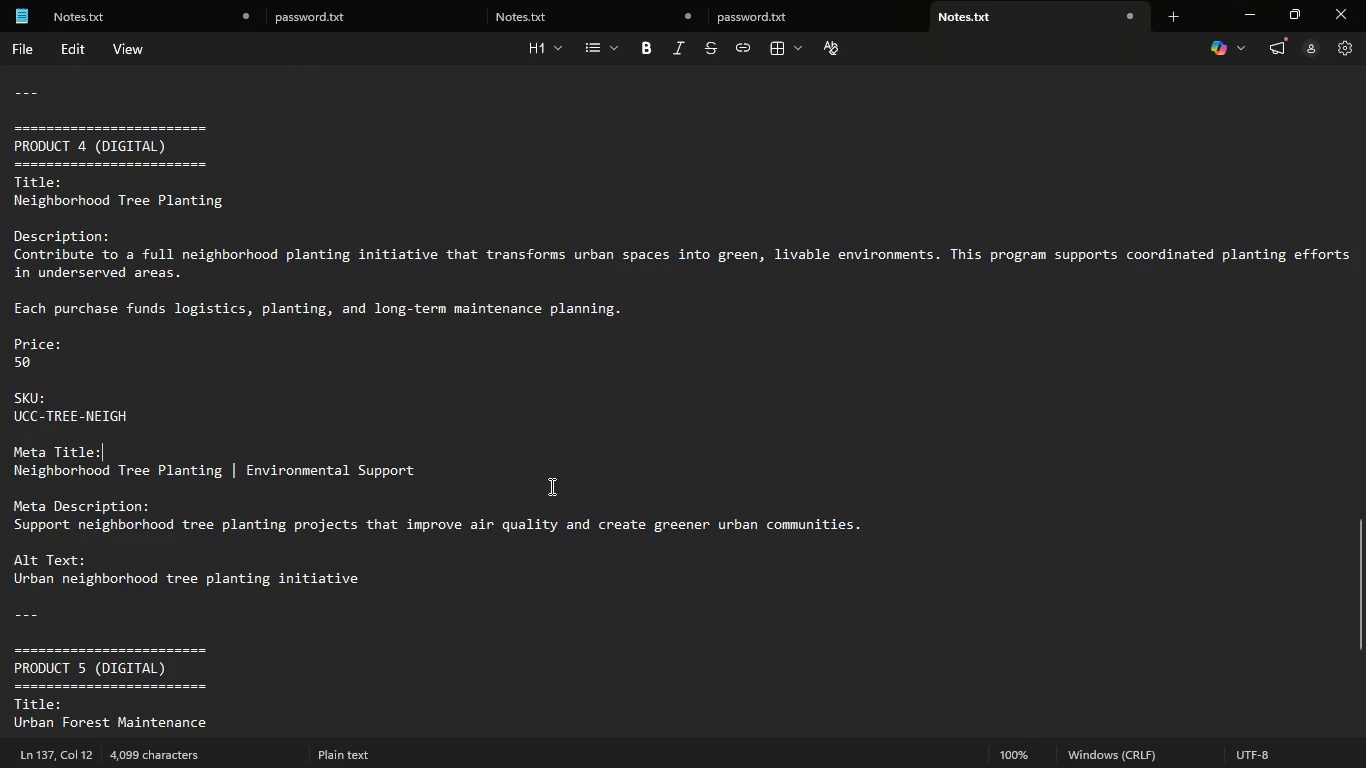 
scroll: coordinate [550, 486], scroll_direction: up, amount: 2.0
 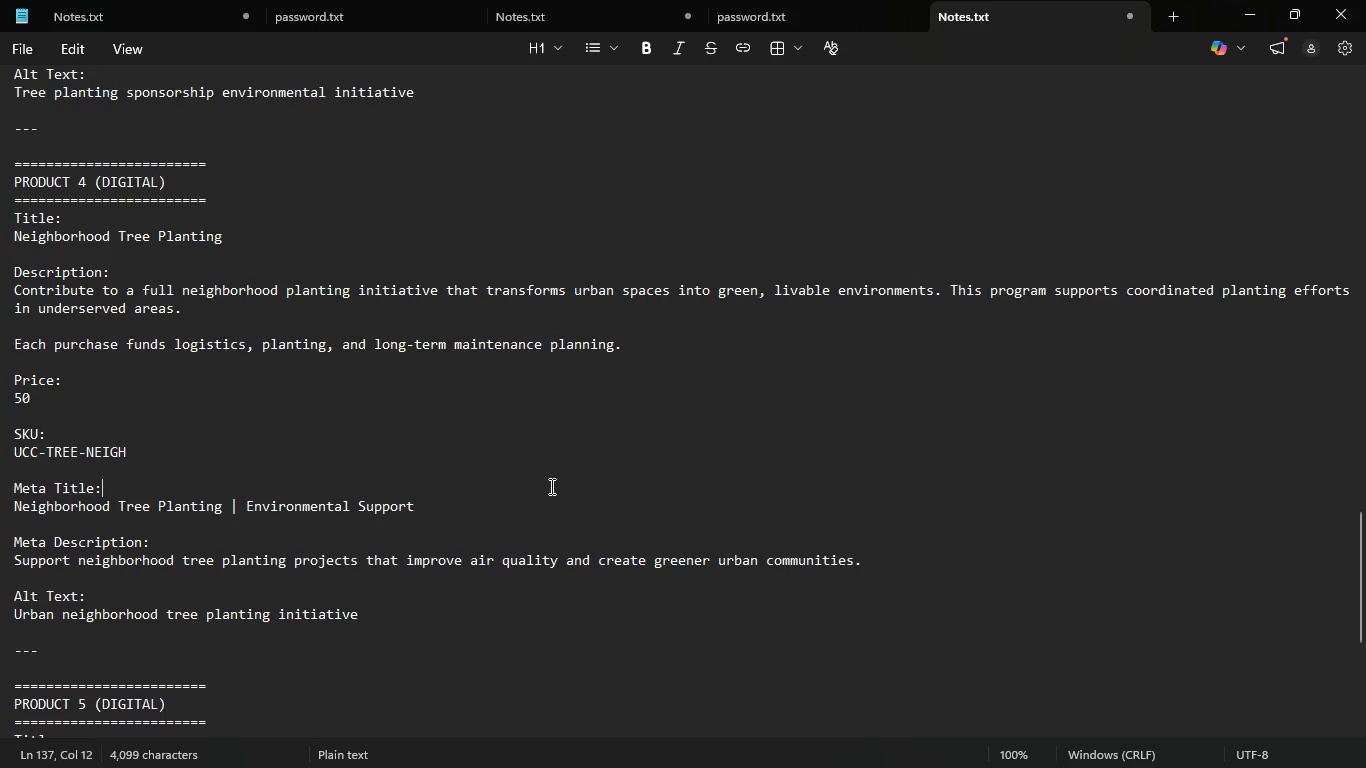 
scroll: coordinate [550, 486], scroll_direction: down, amount: 1.0
 